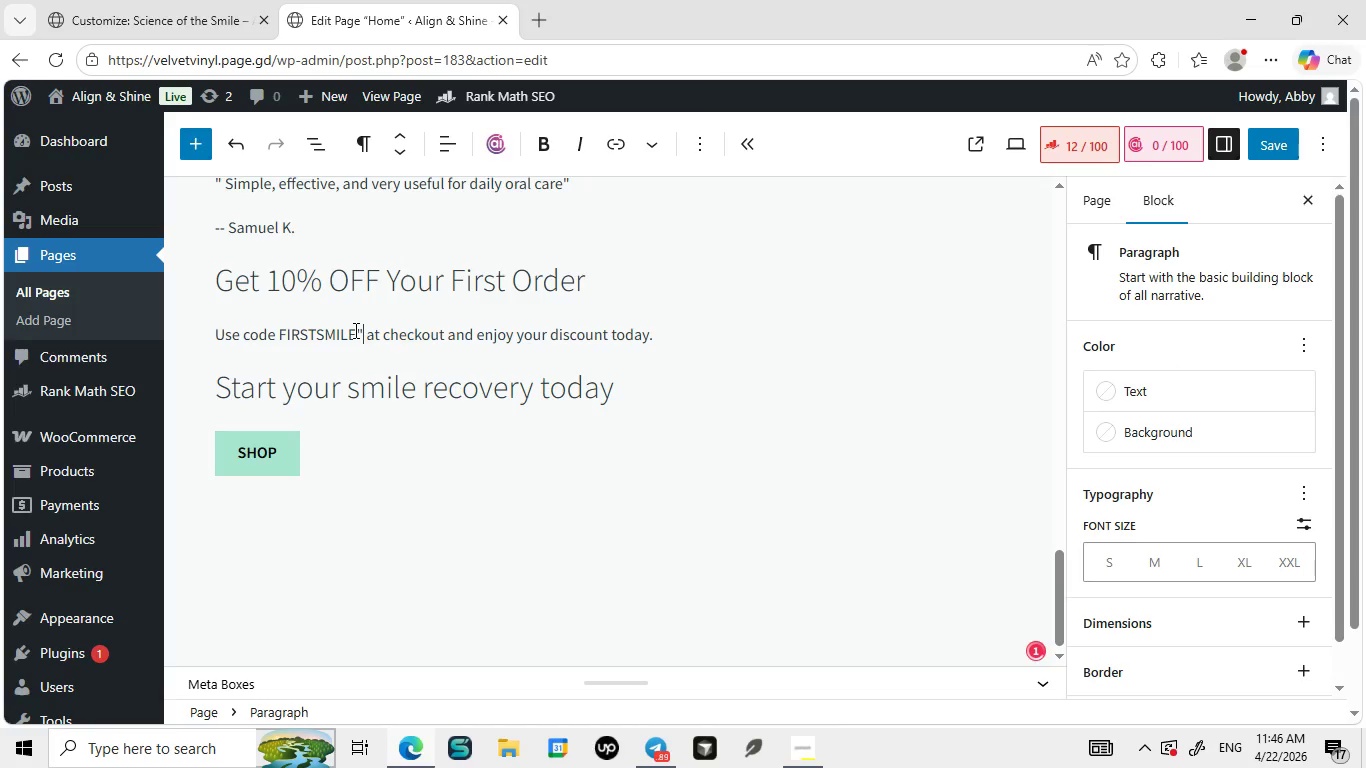 
key(Shift+Quote)
 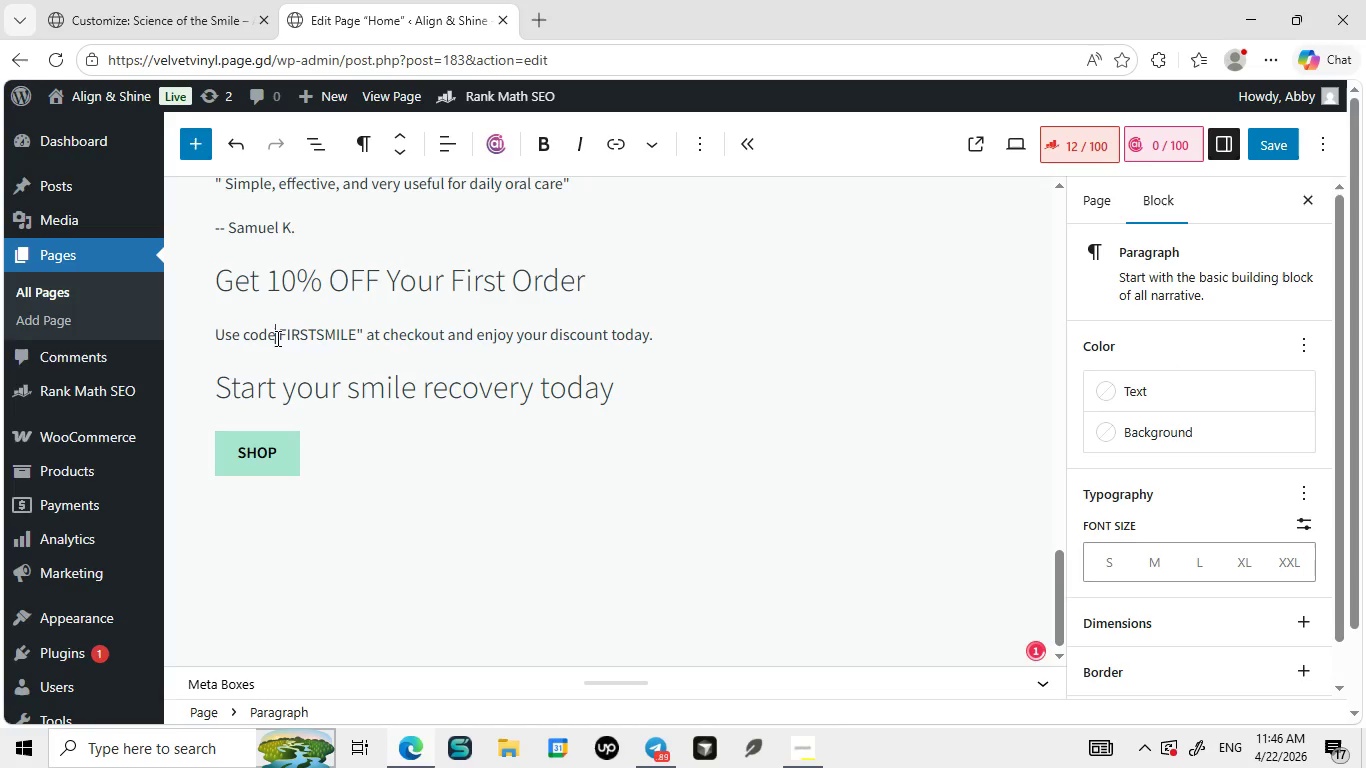 
left_click([276, 338])
 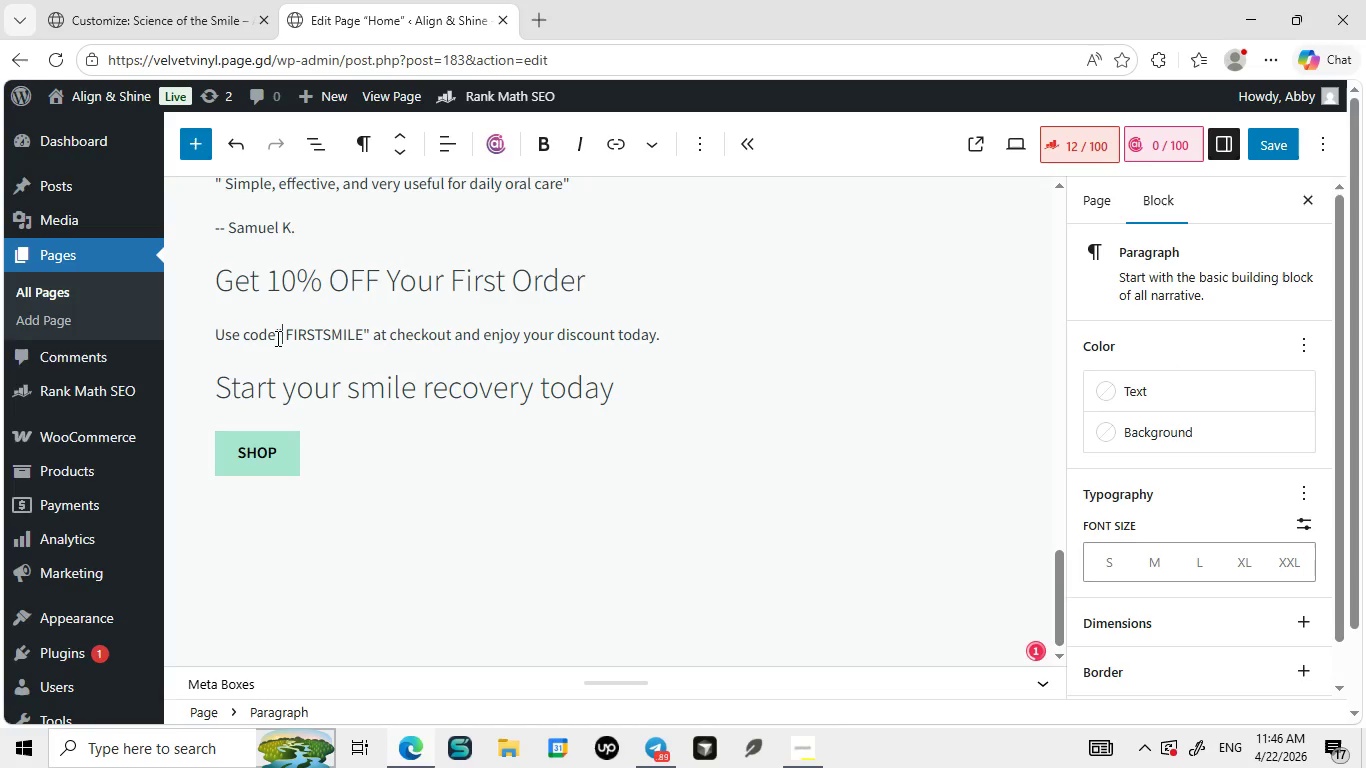 
key(Shift+Quote)
 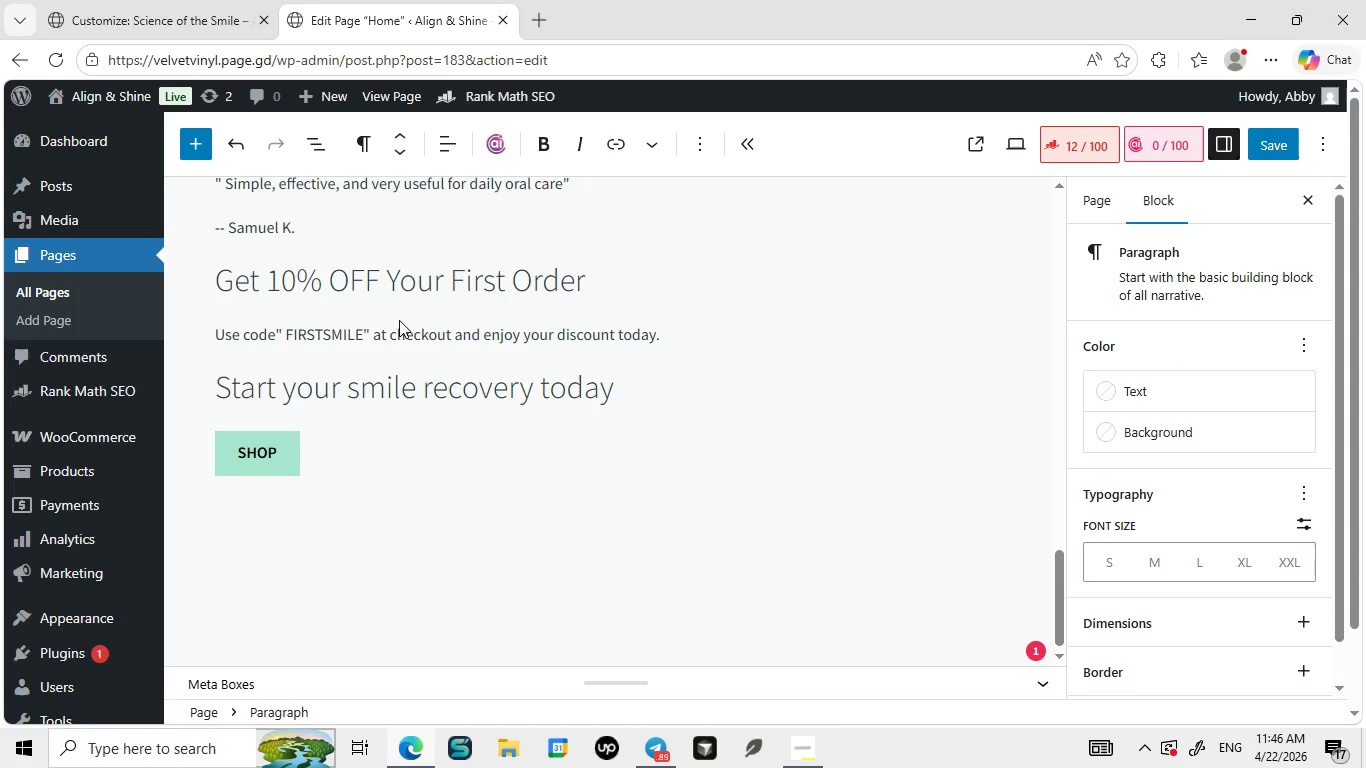 
mouse_move([384, 346])
 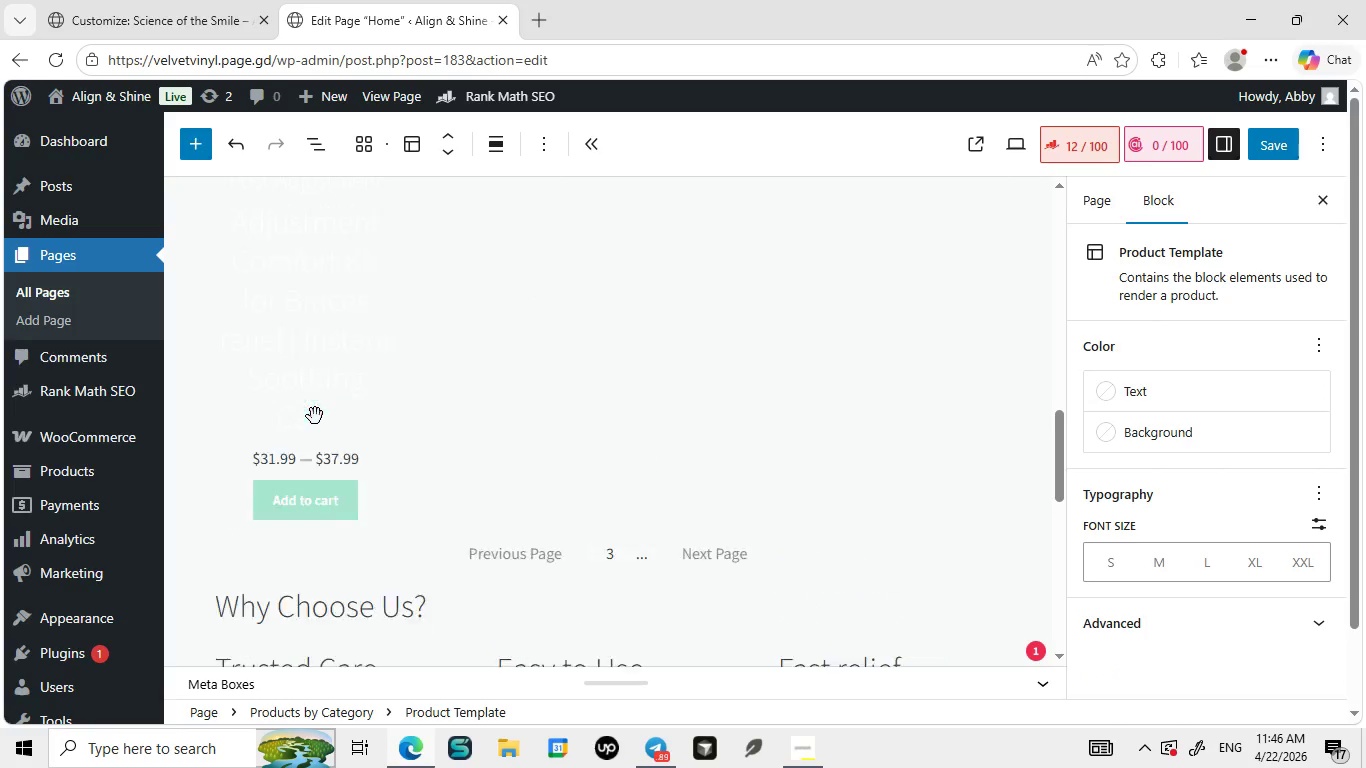 
left_click([315, 416])
 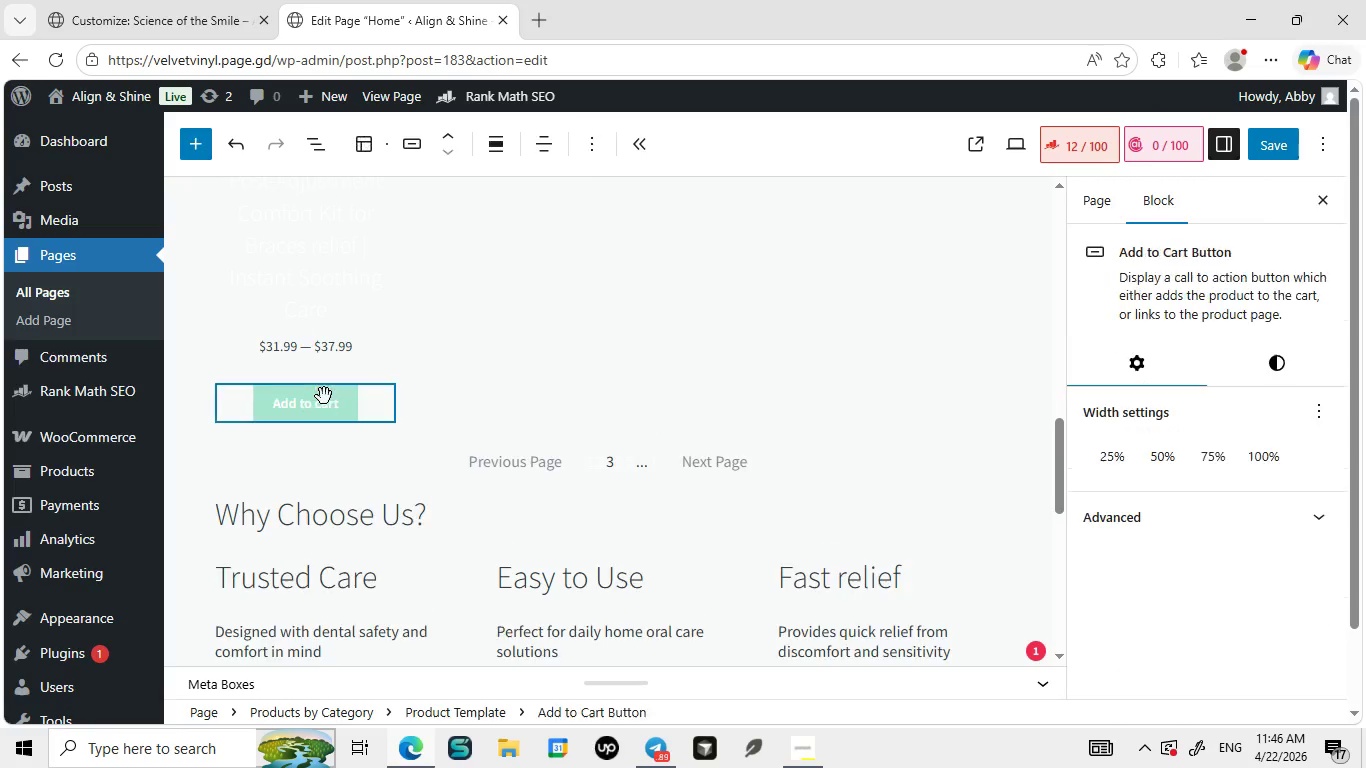 
left_click([324, 396])
 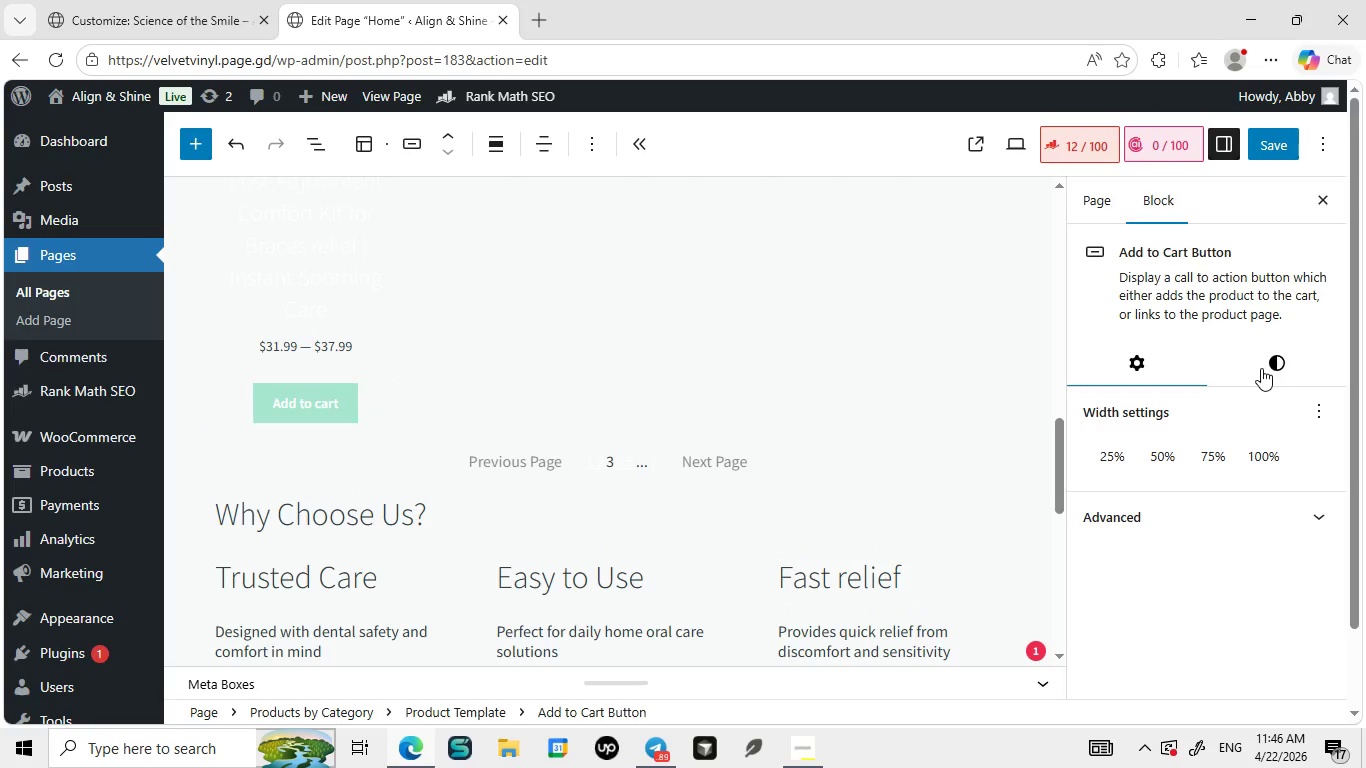 
left_click([1261, 368])
 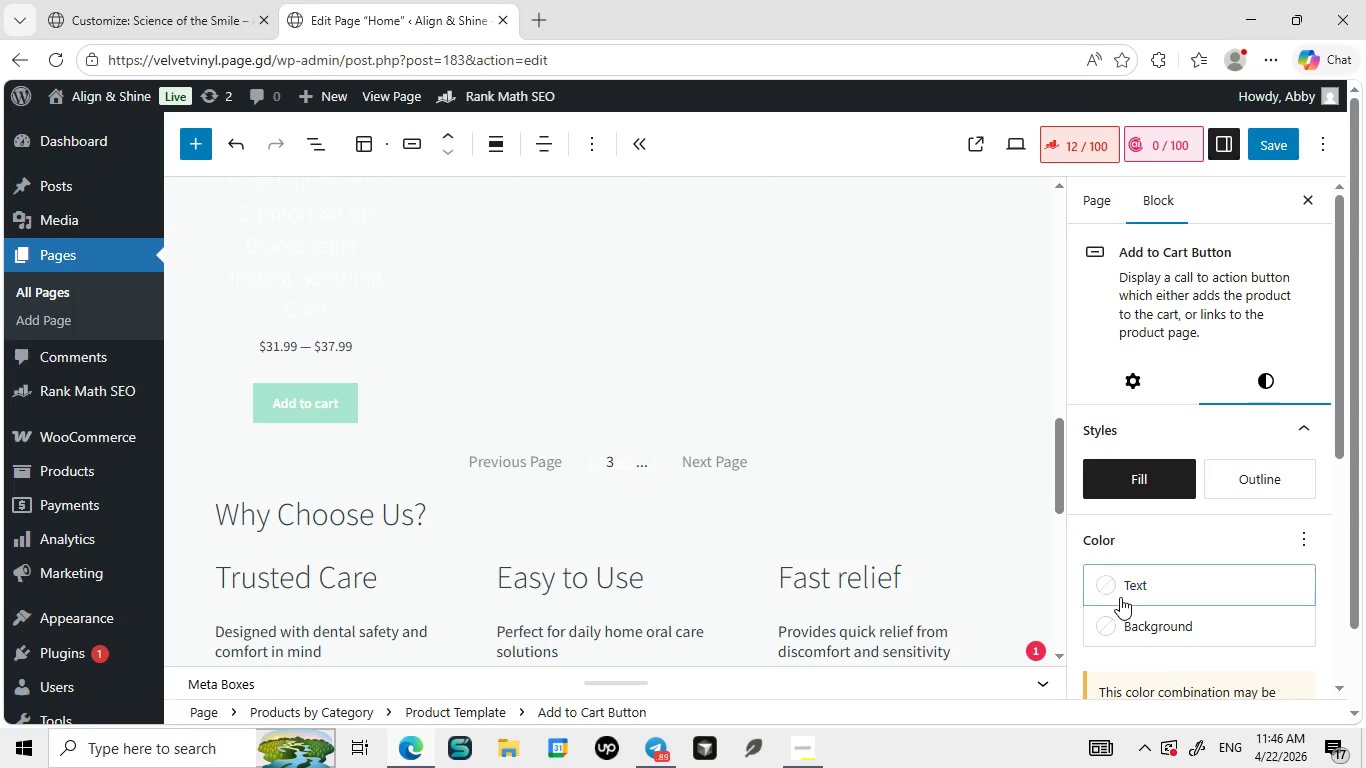 
left_click([1120, 597])
 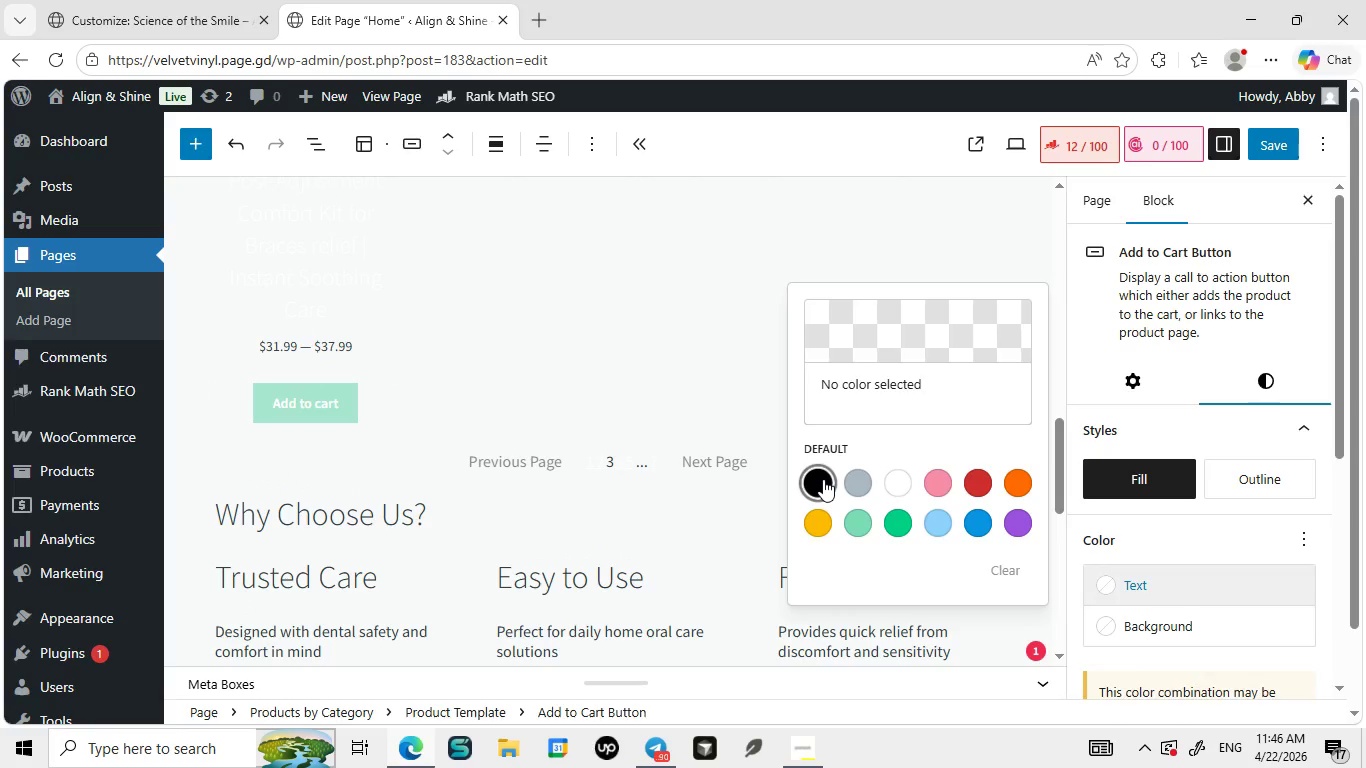 
left_click([823, 479])
 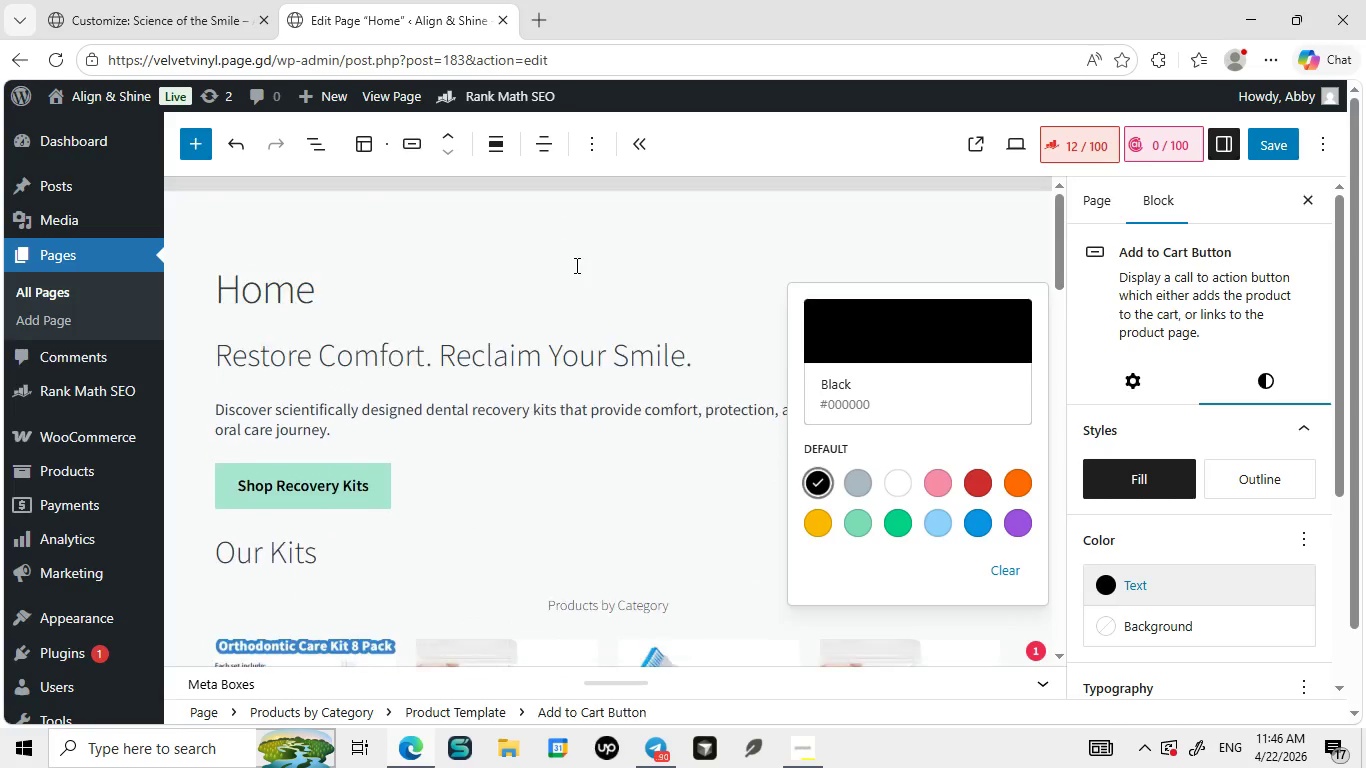 
left_click([551, 254])
 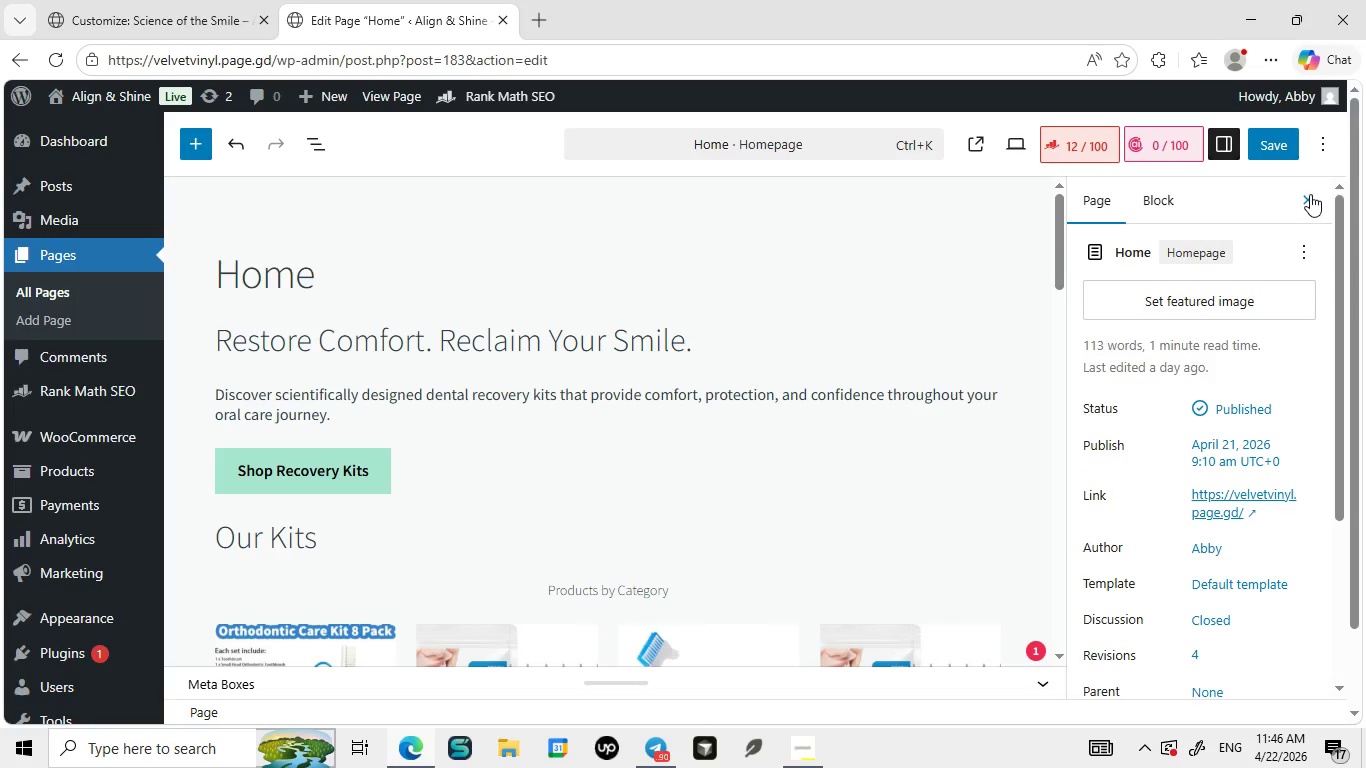 
left_click([1310, 194])
 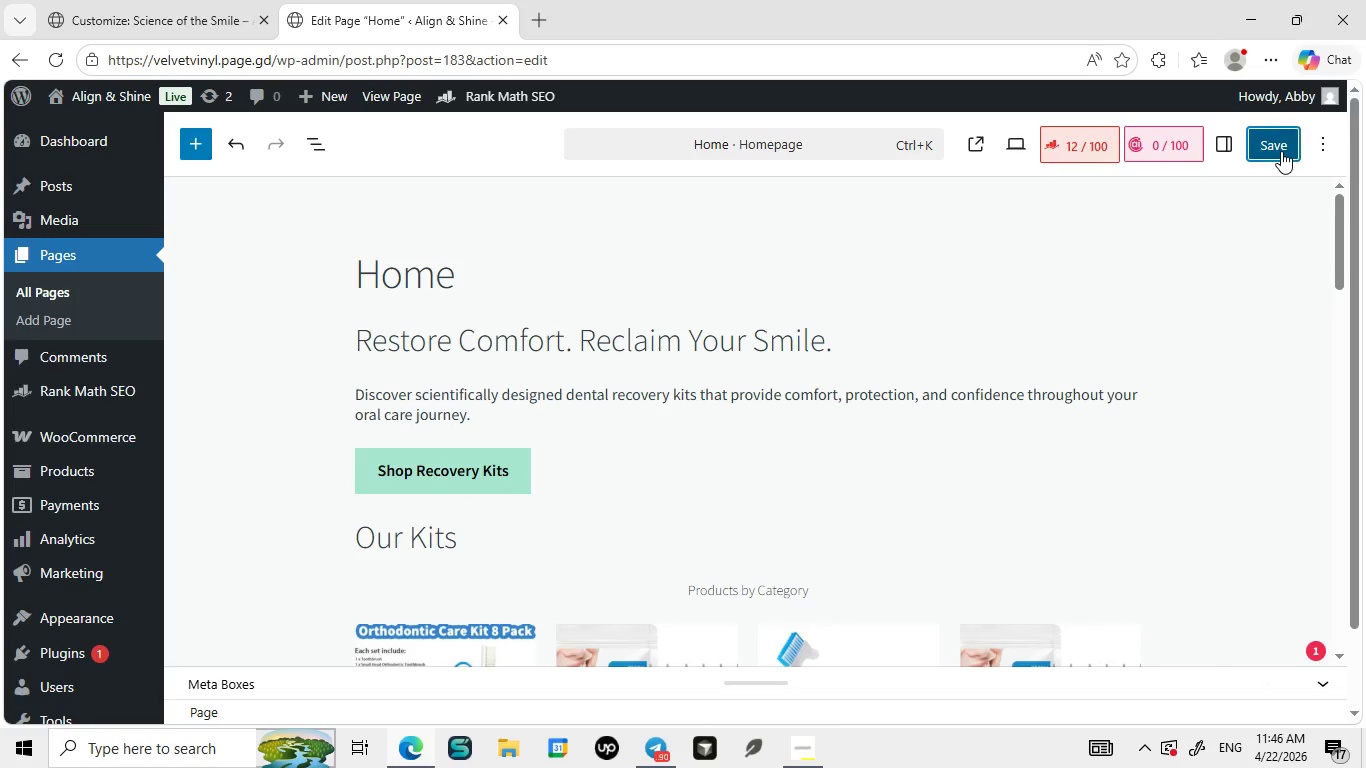 
left_click([1281, 151])
 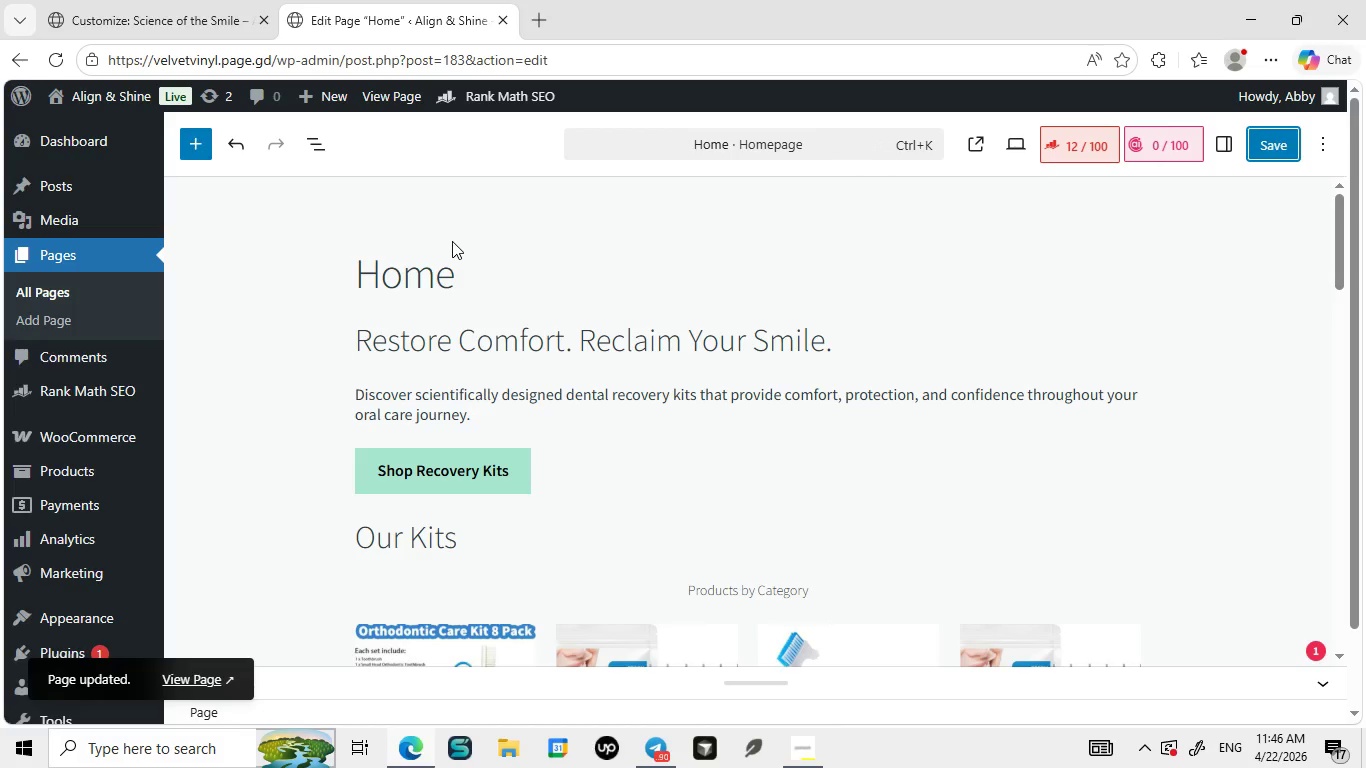 
wait(18.28)
 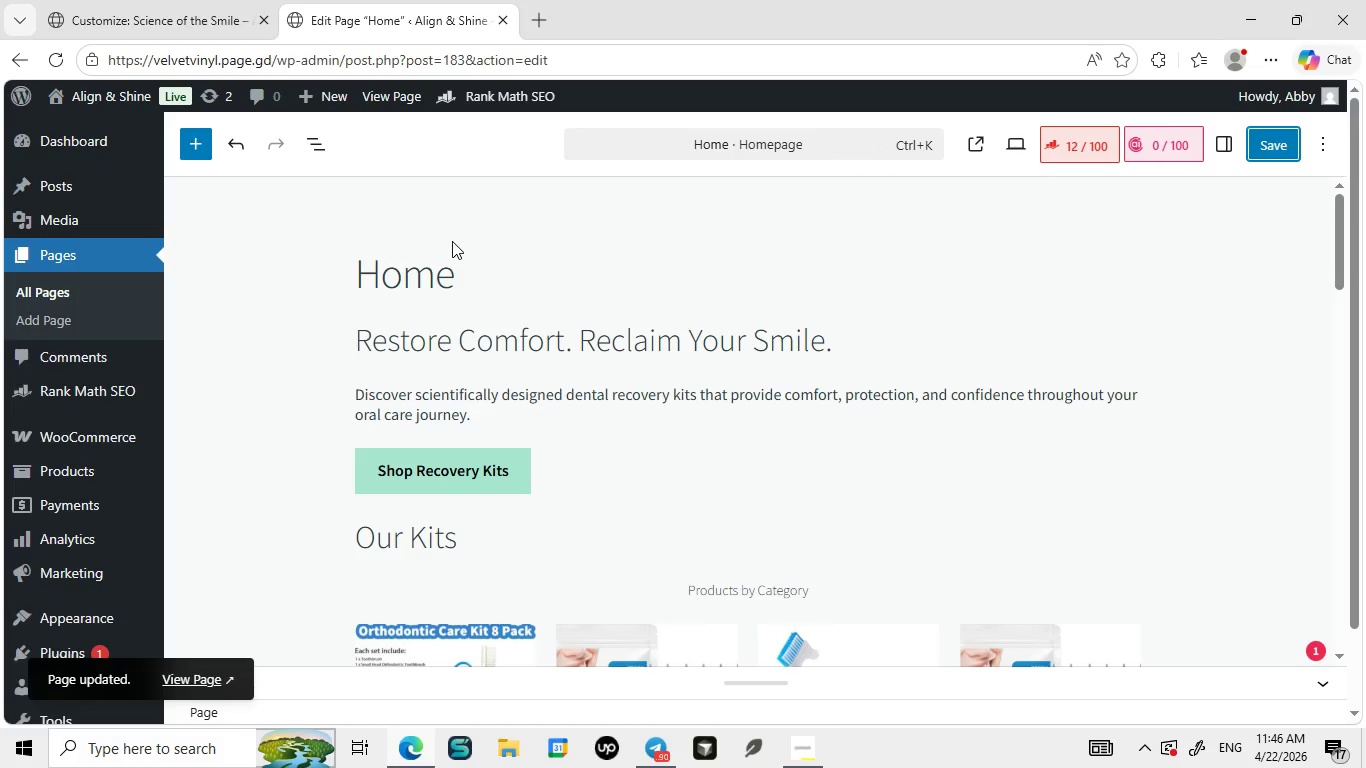 
left_click([535, 11])
 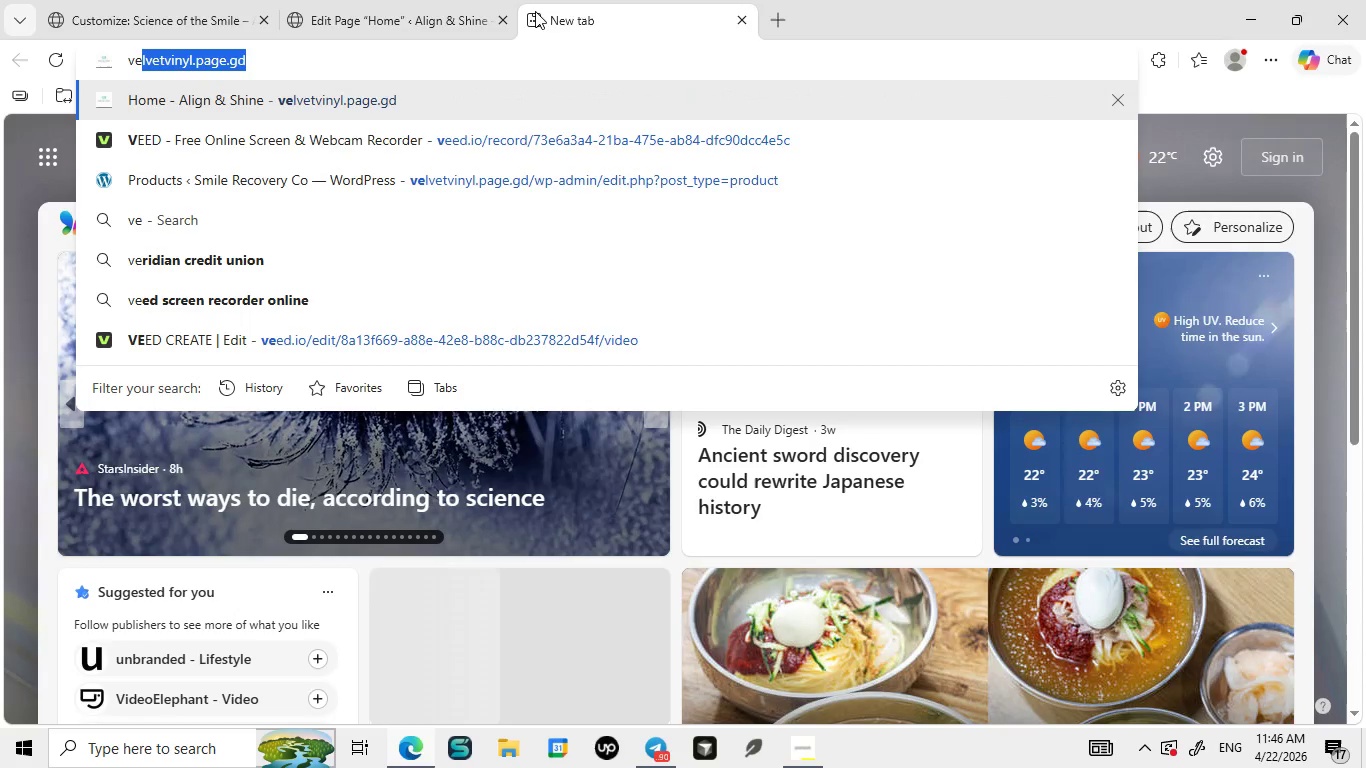 
type(vel)
 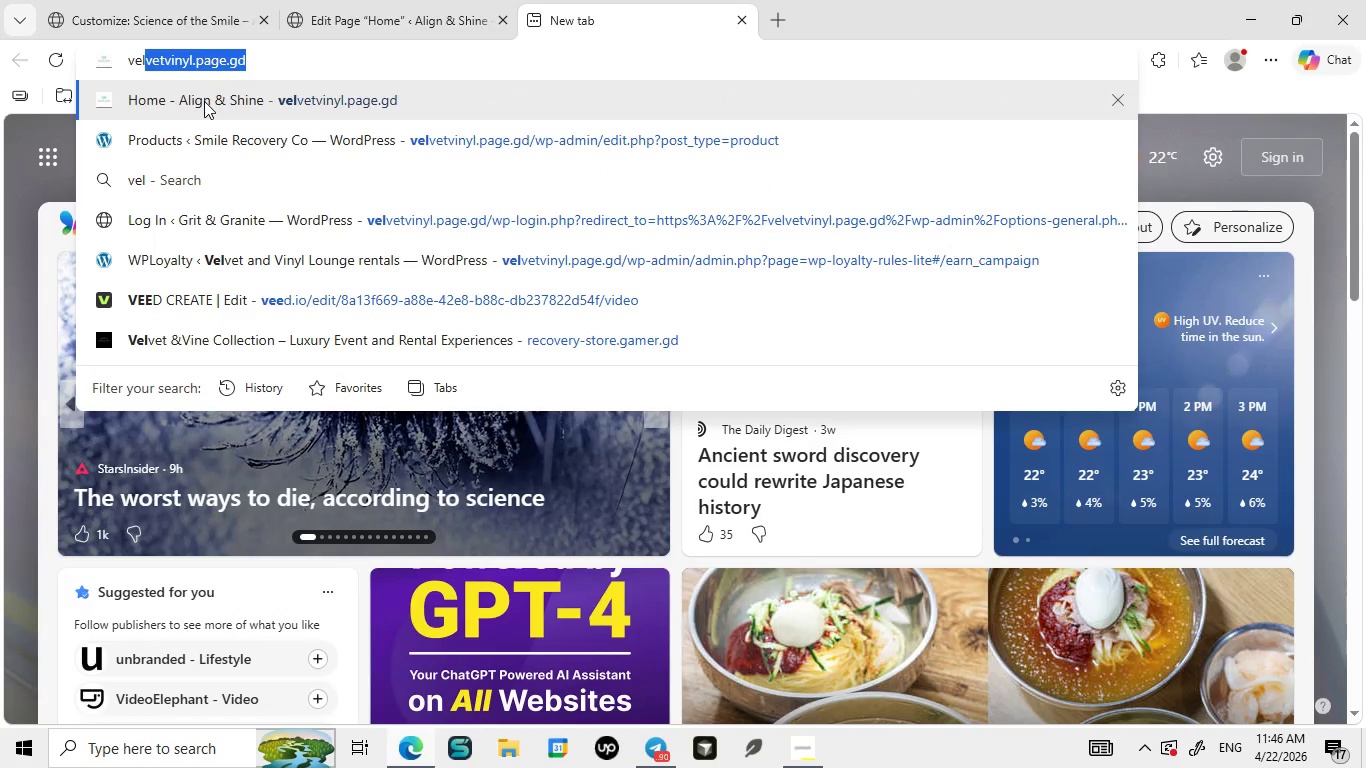 
left_click([204, 101])
 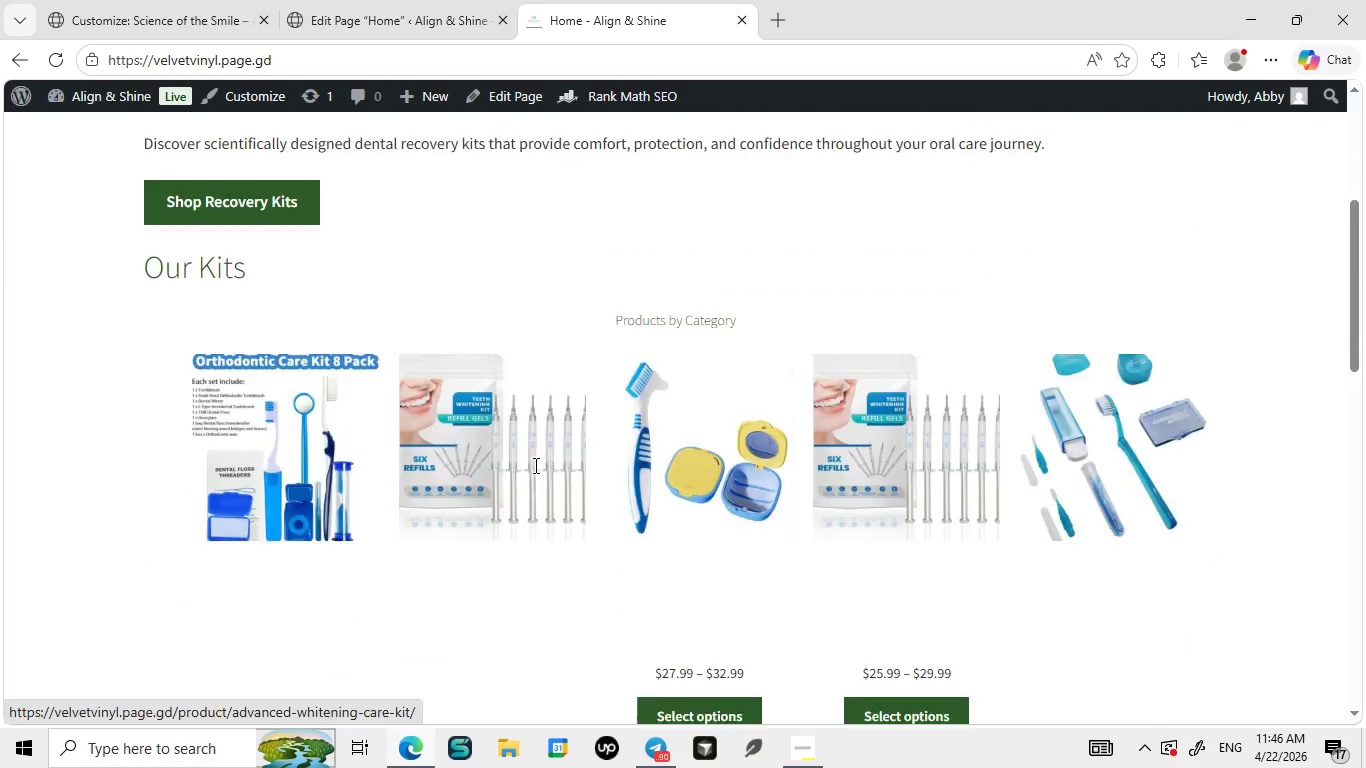 
wait(14.53)
 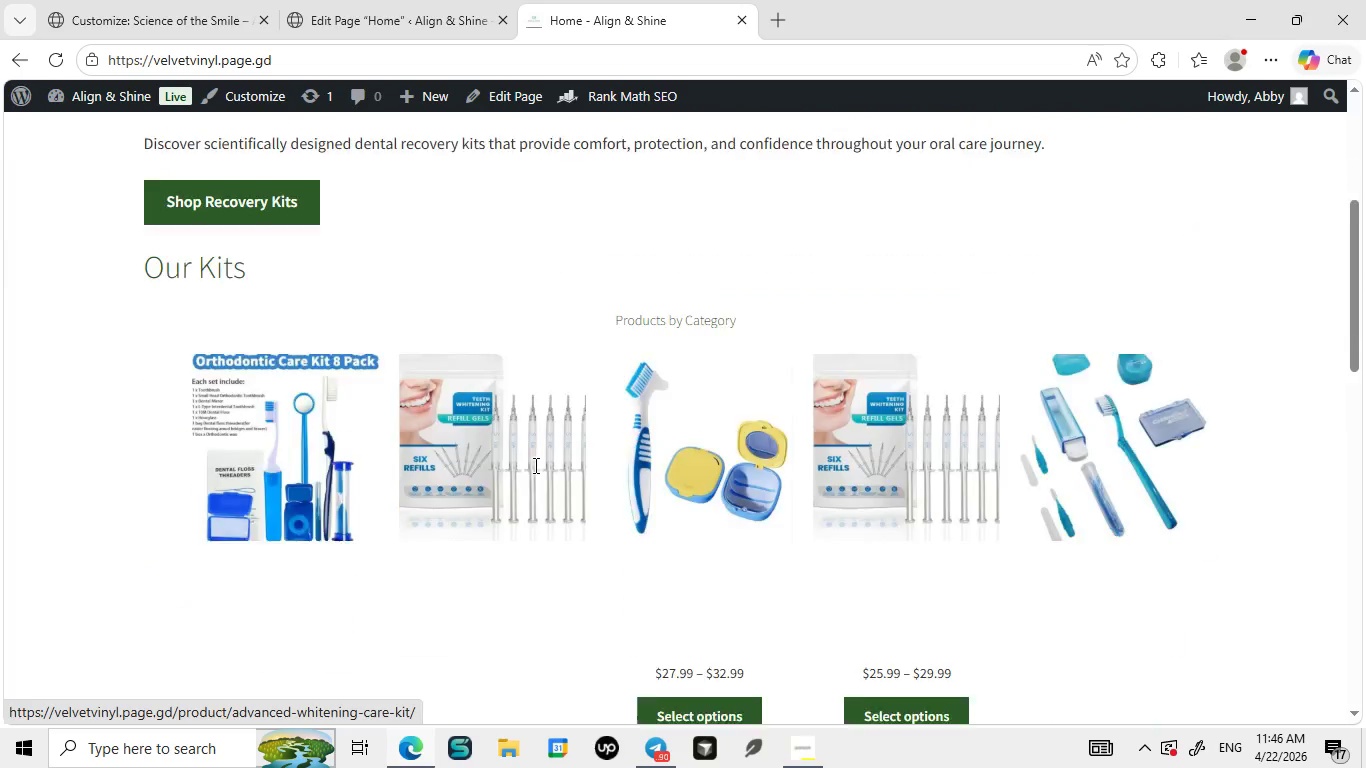 
left_click([314, 532])
 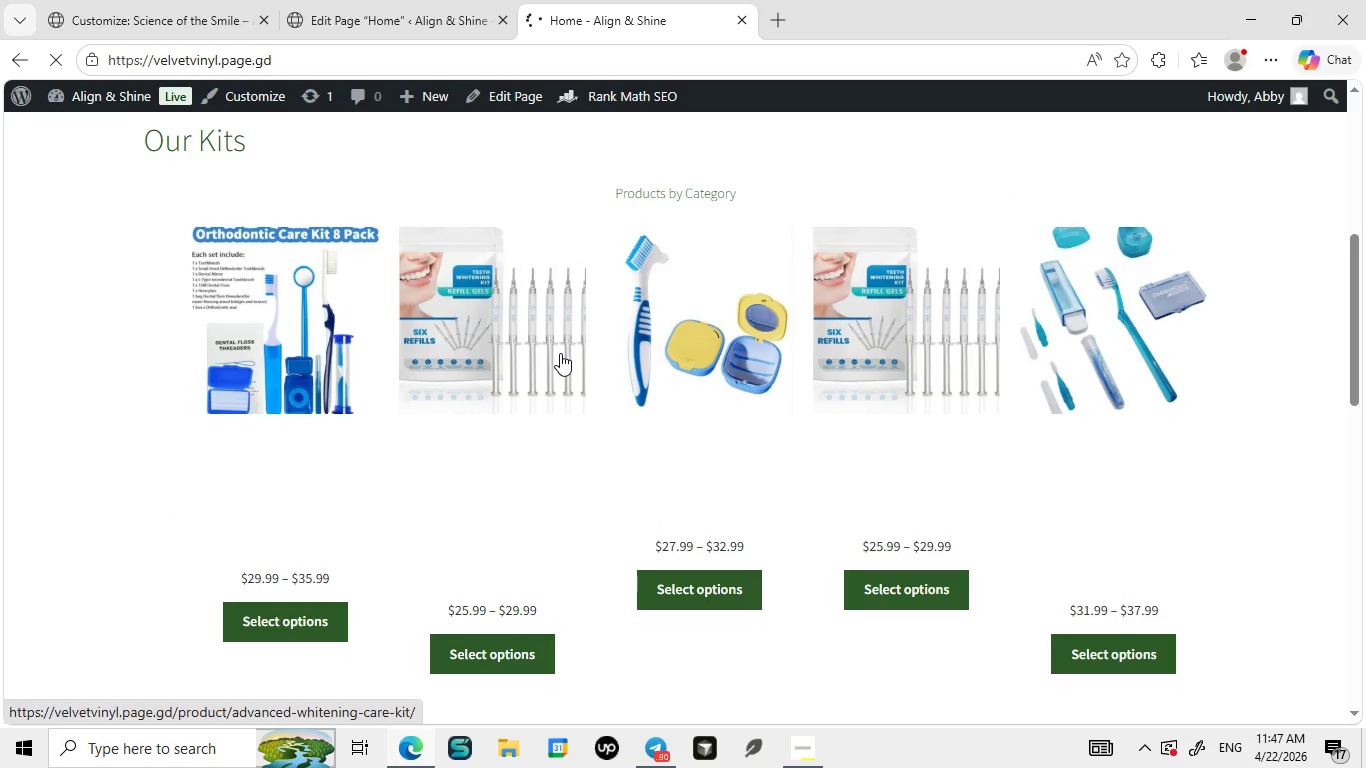 
wait(15.78)
 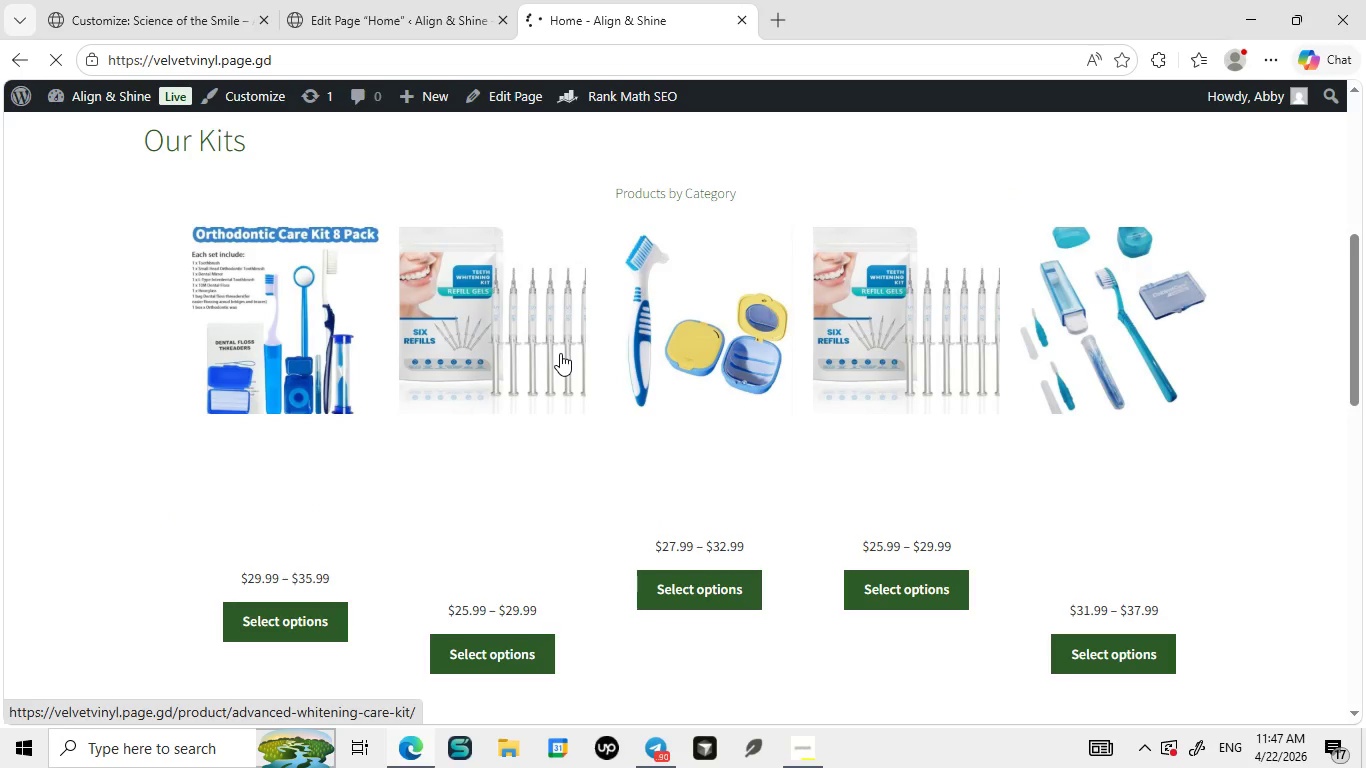 
left_click([188, 465])
 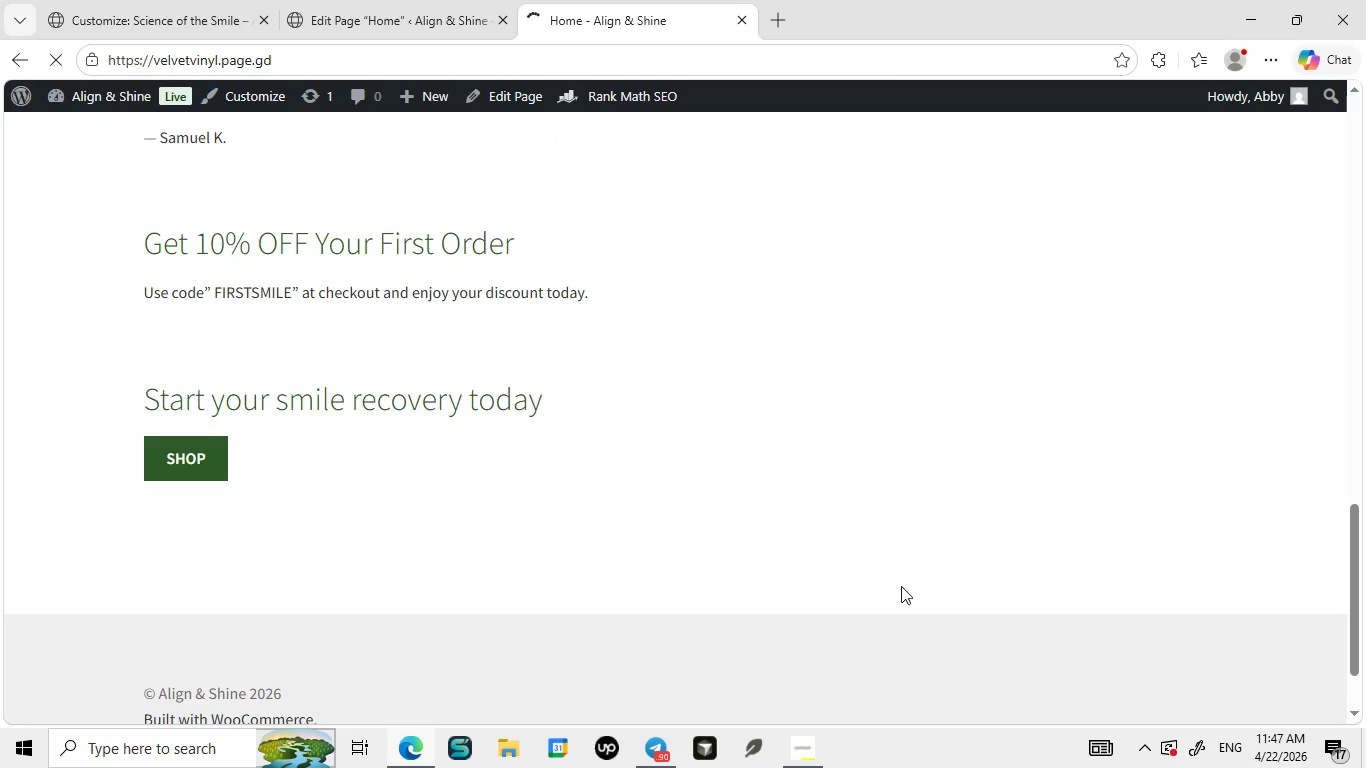 
mouse_move([951, 578])
 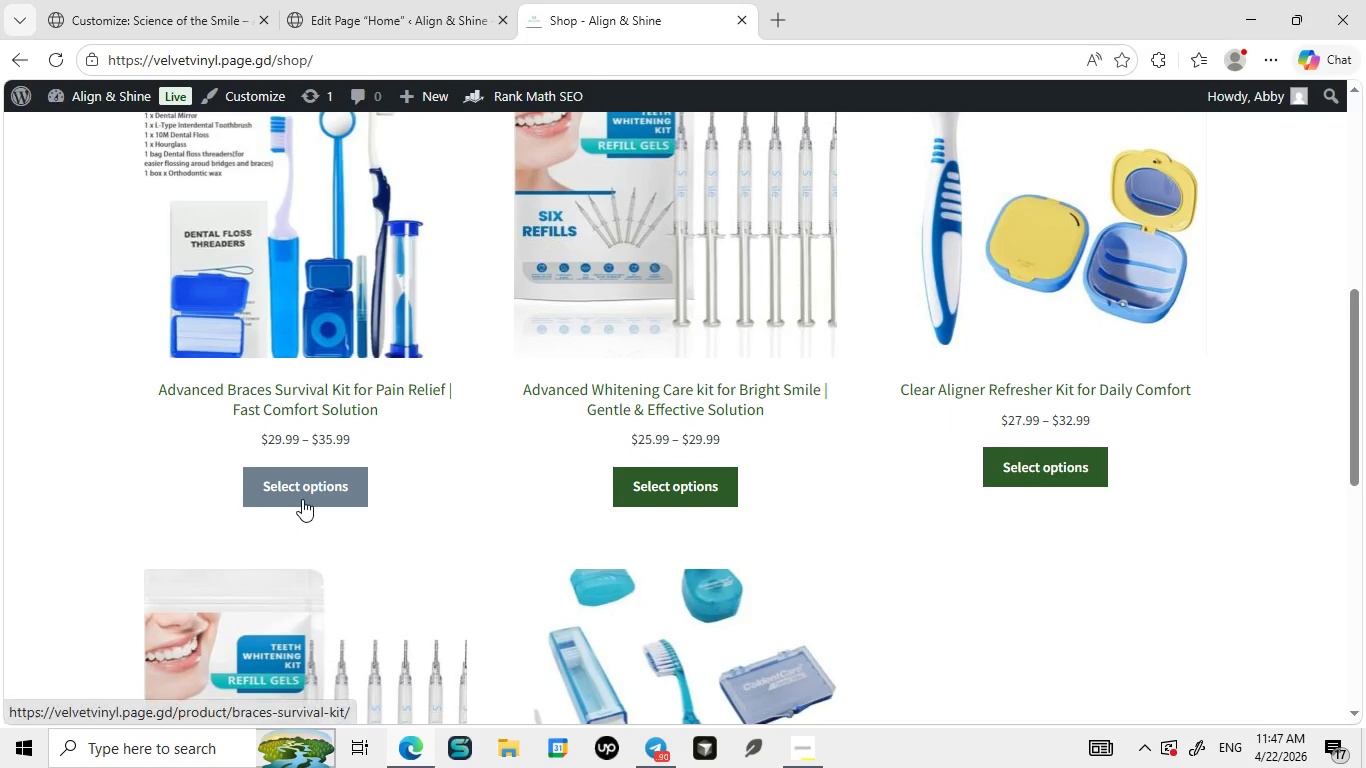 
left_click([302, 499])
 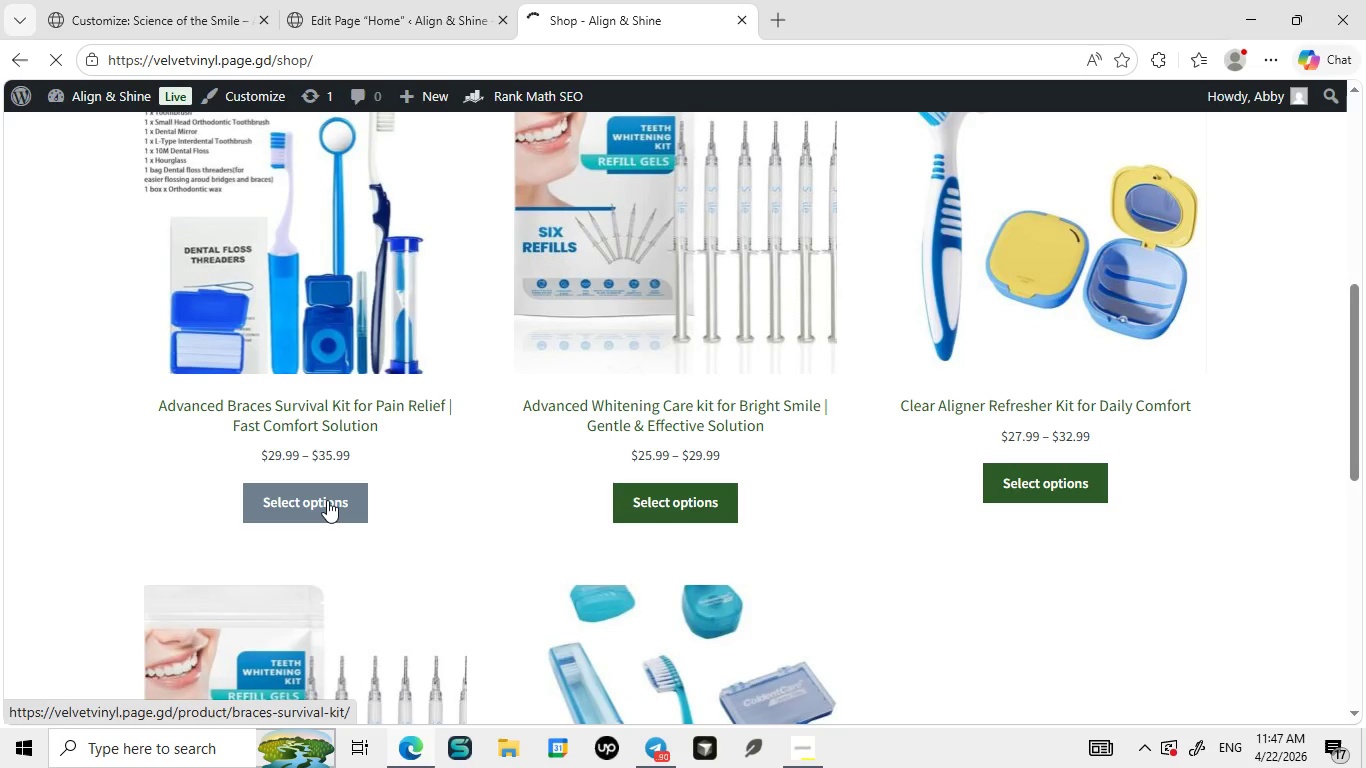 
left_click([327, 500])
 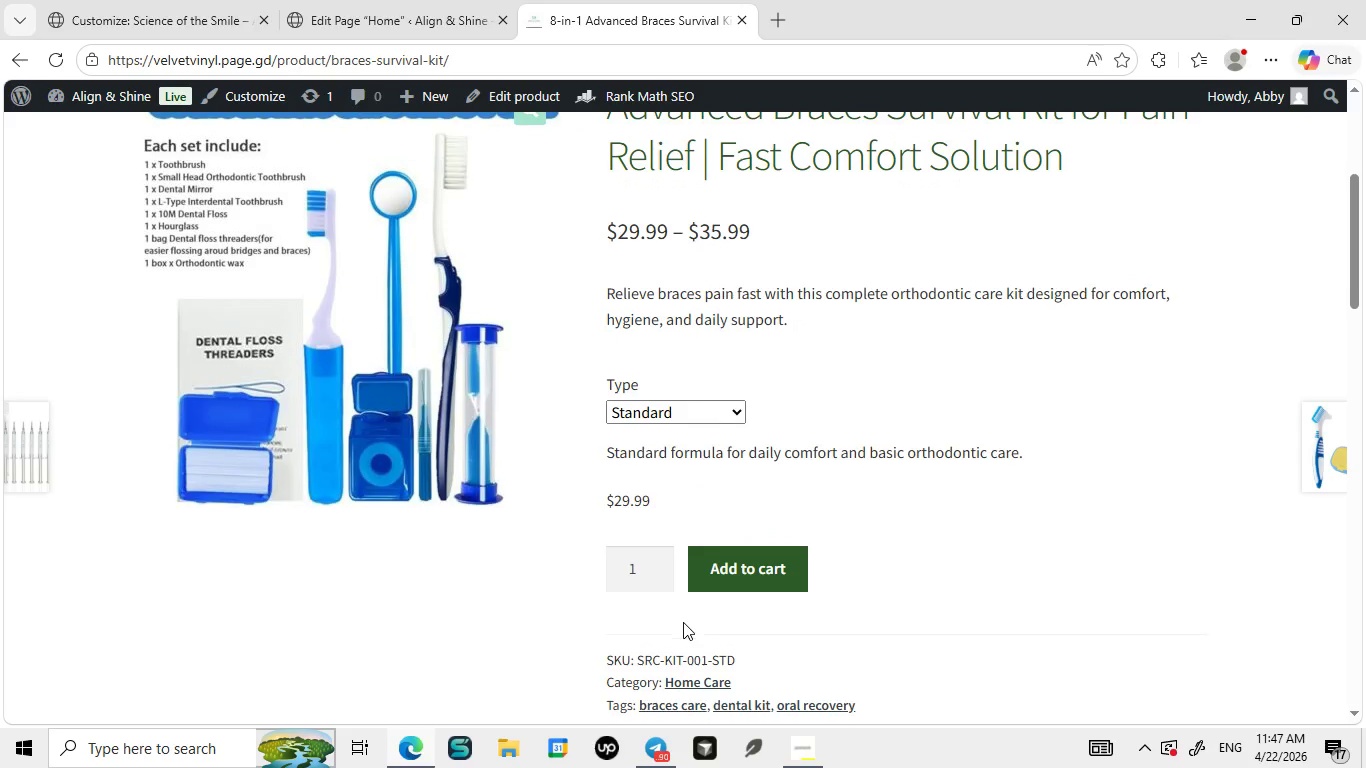 
wait(5.27)
 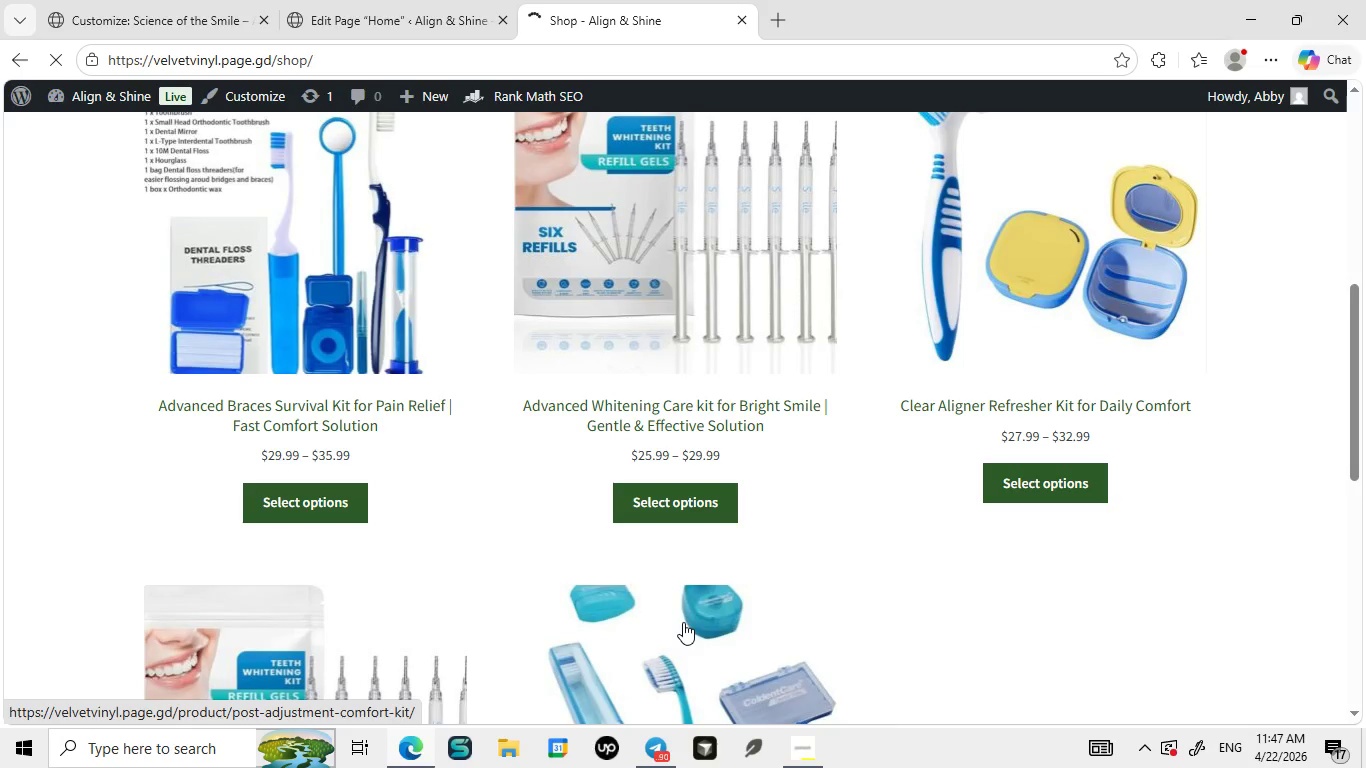 
left_click([696, 411])
 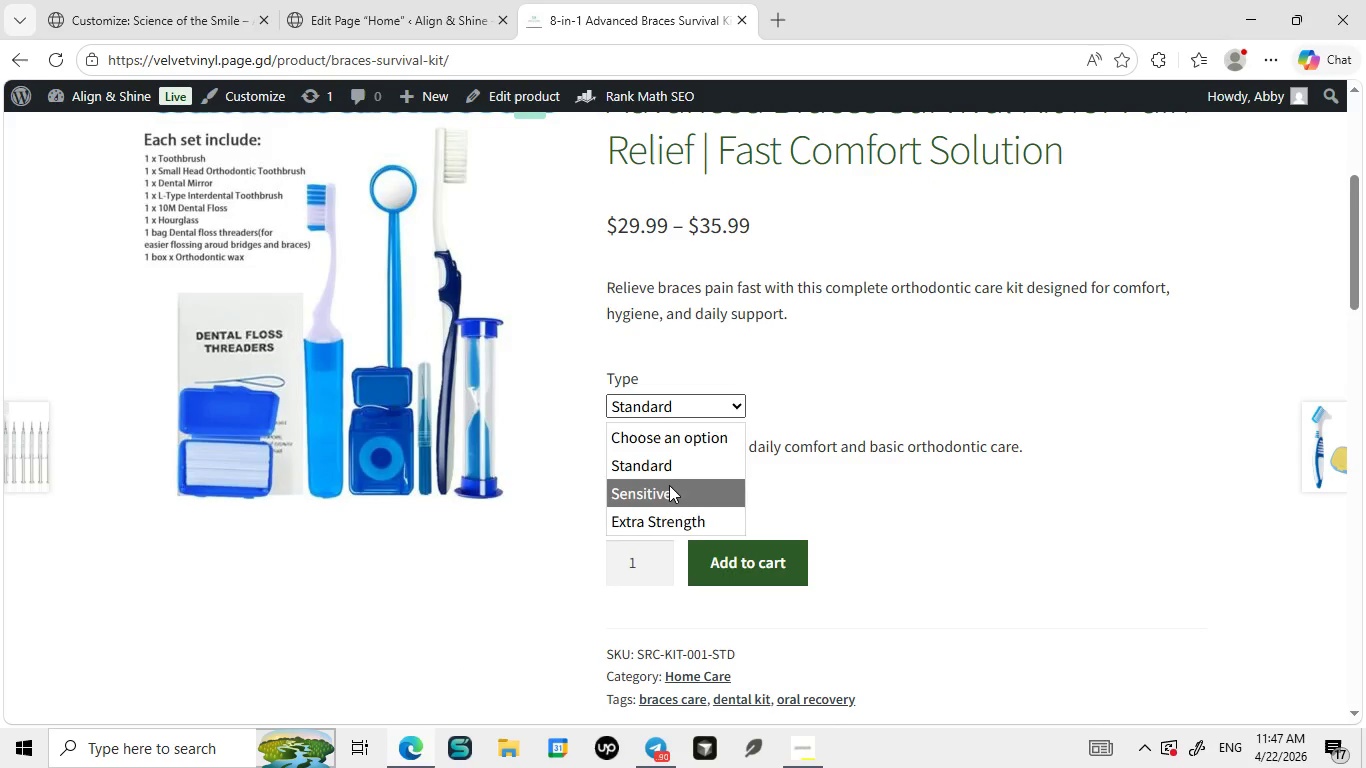 
left_click([669, 485])
 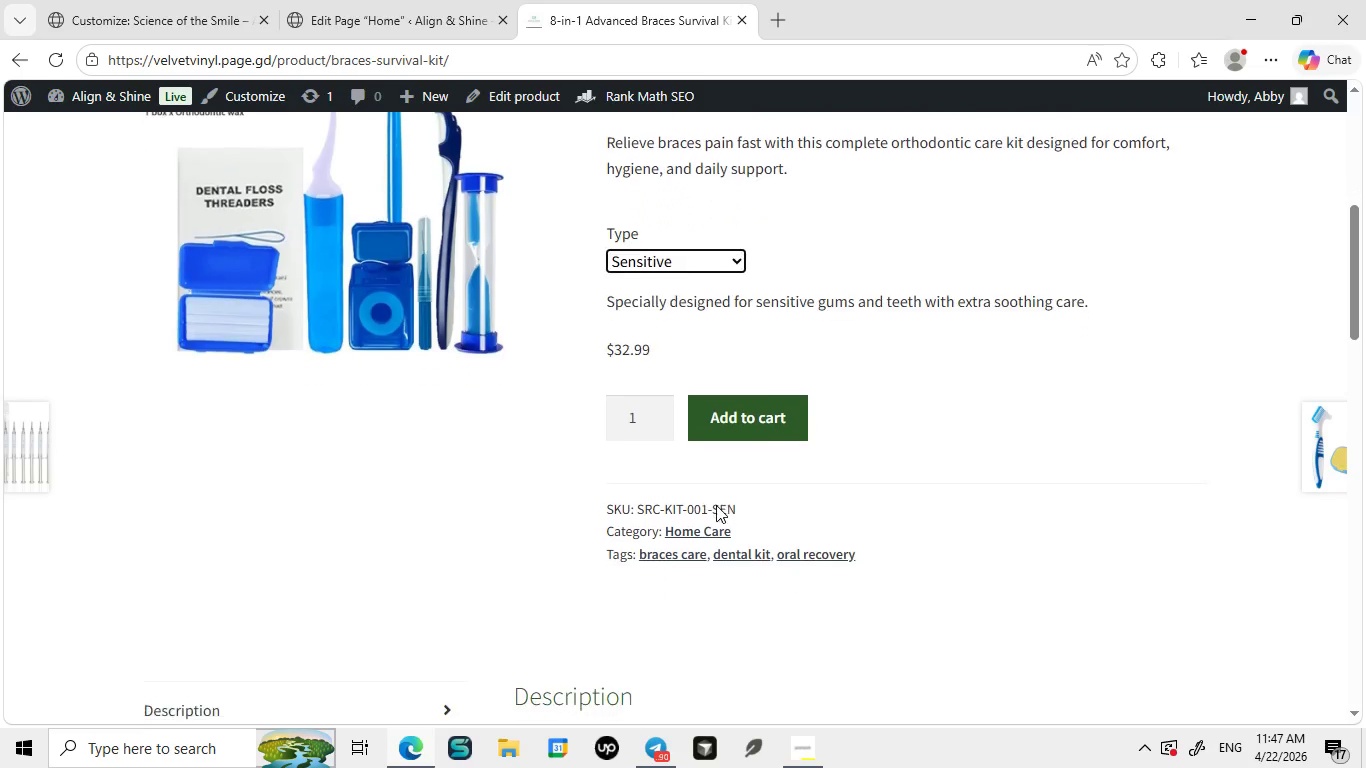 
left_click([746, 421])
 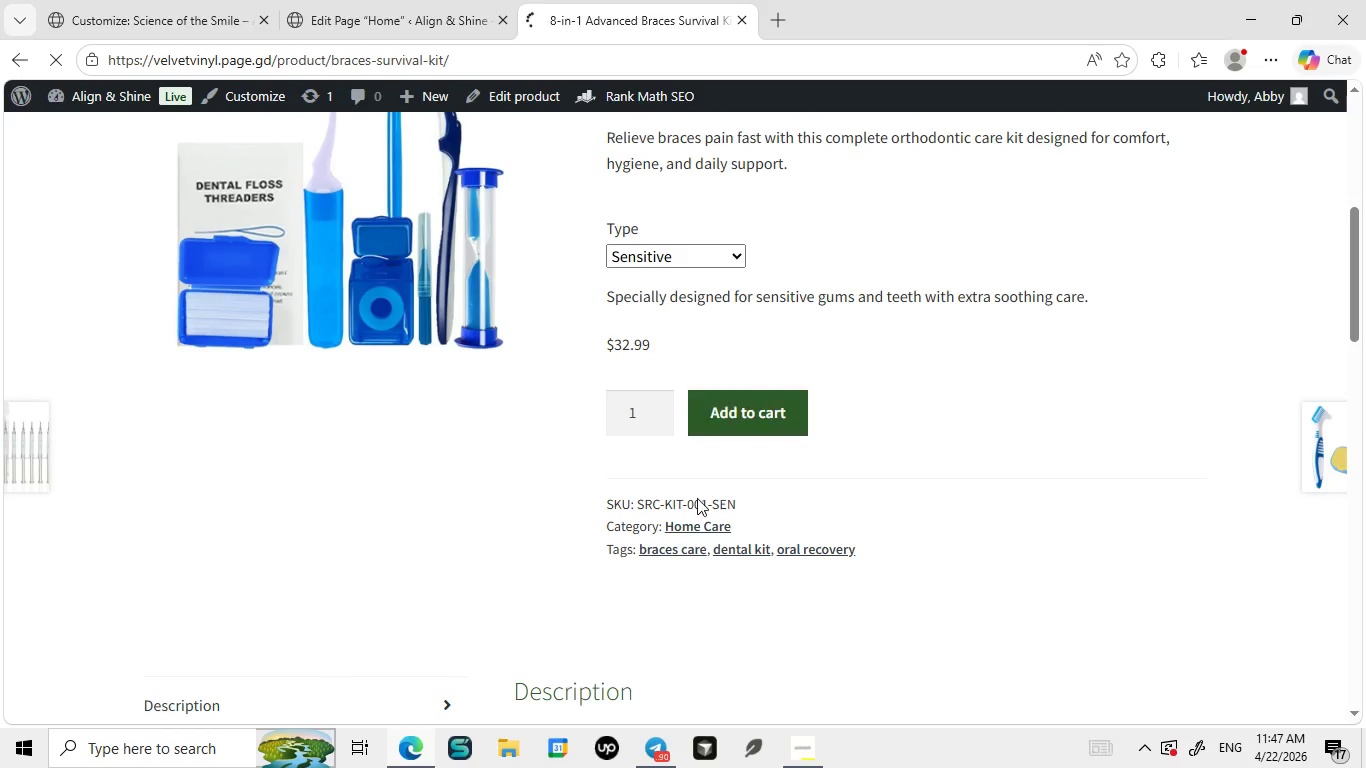 
mouse_move([738, 479])
 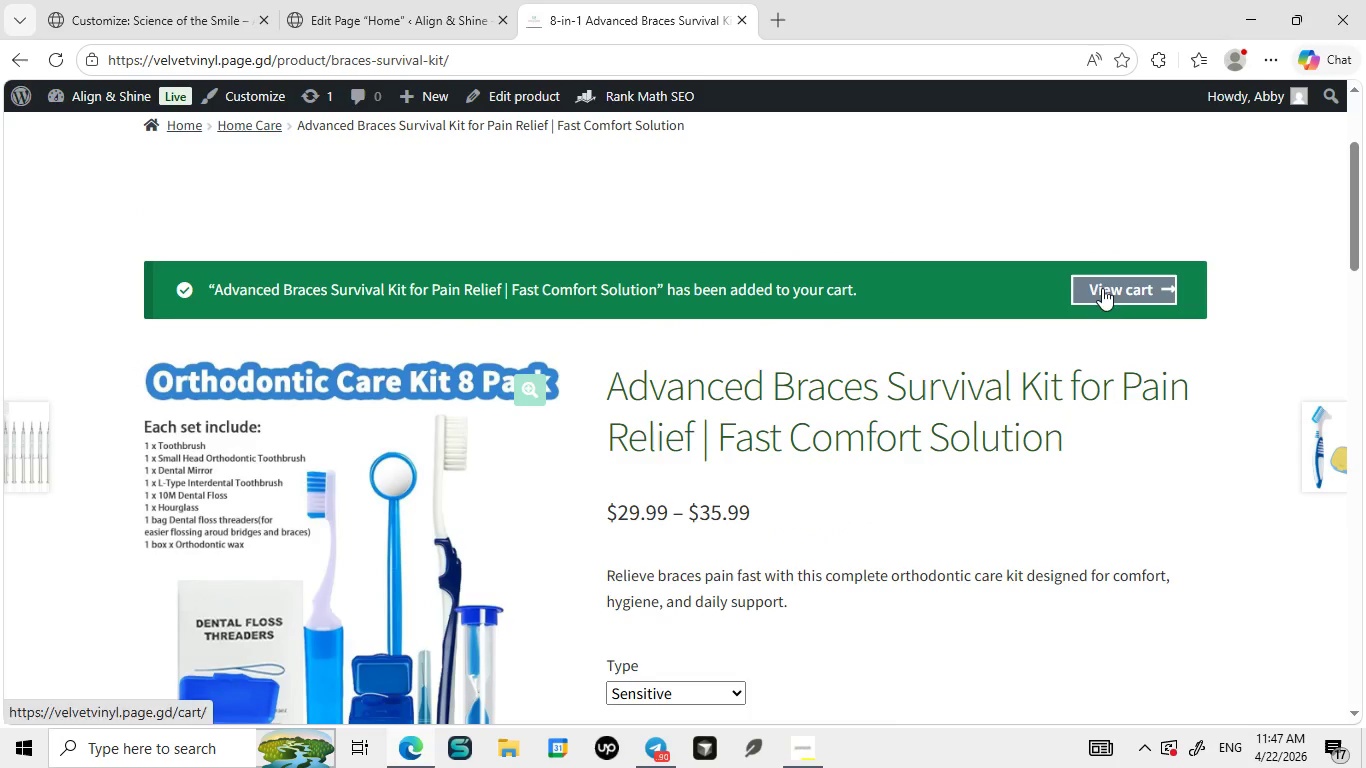 
left_click([1102, 288])
 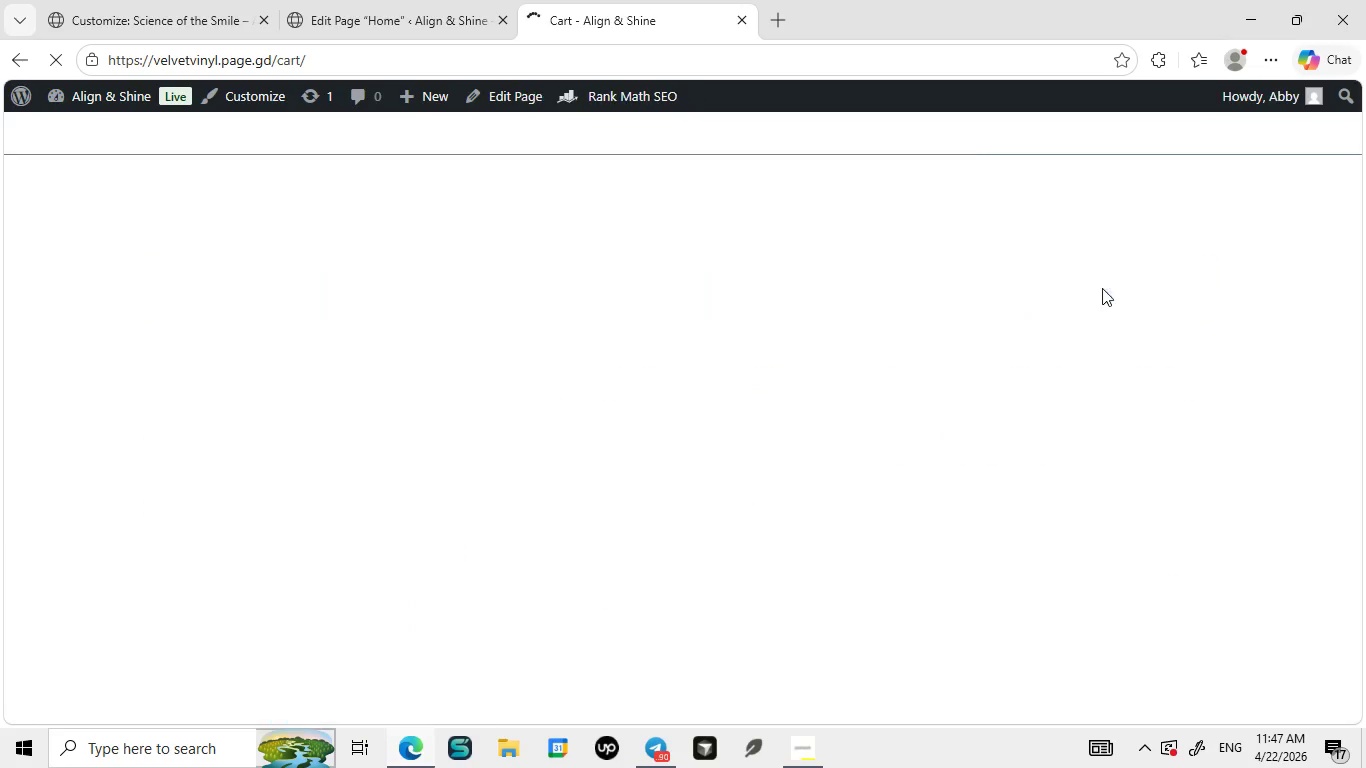 
mouse_move([695, 444])
 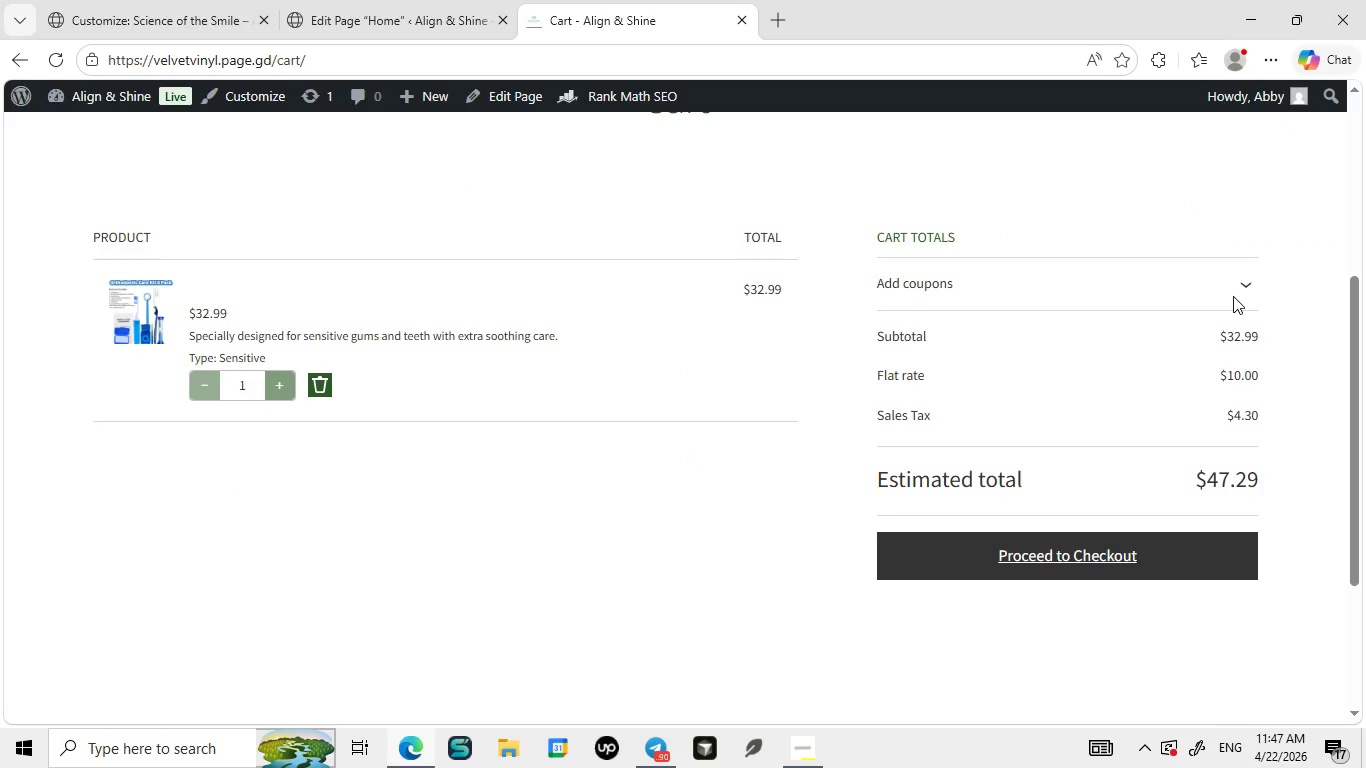 
left_click([1233, 296])
 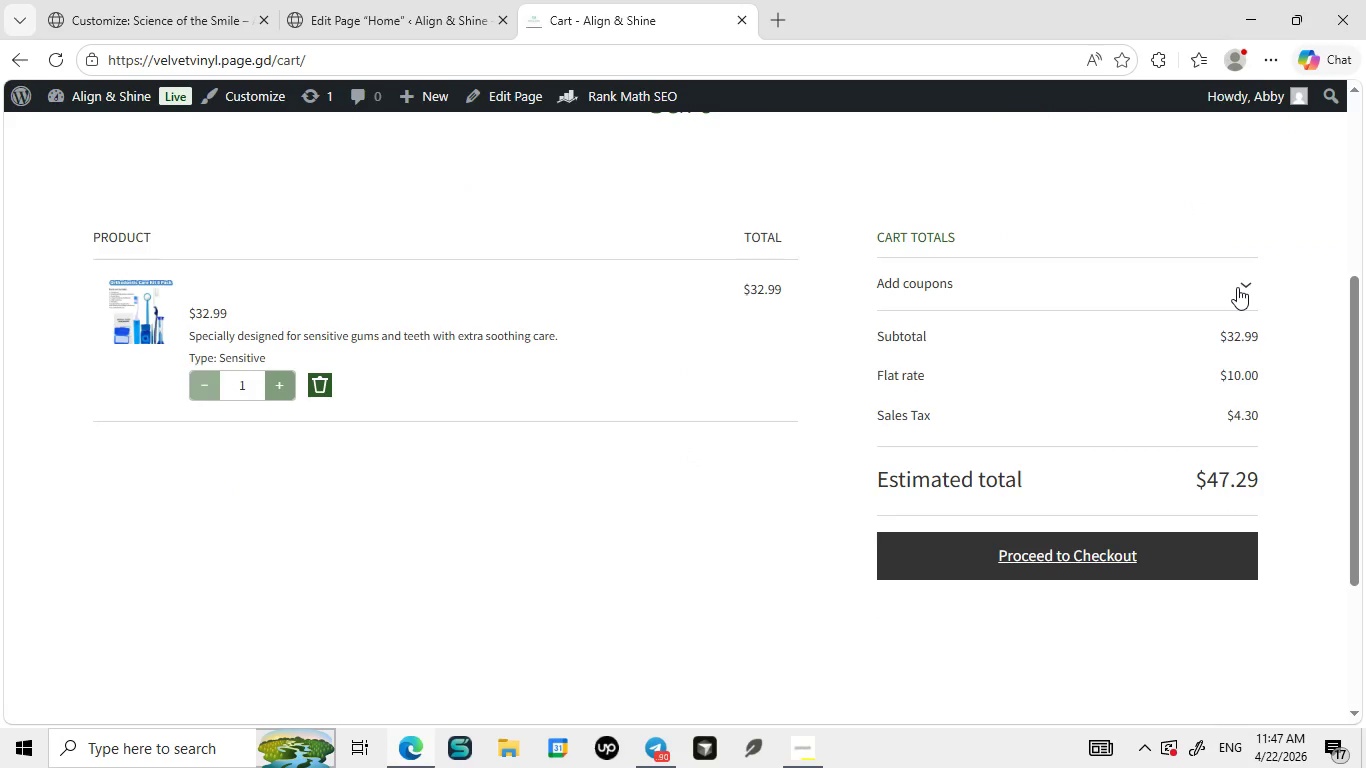 
left_click([1237, 287])
 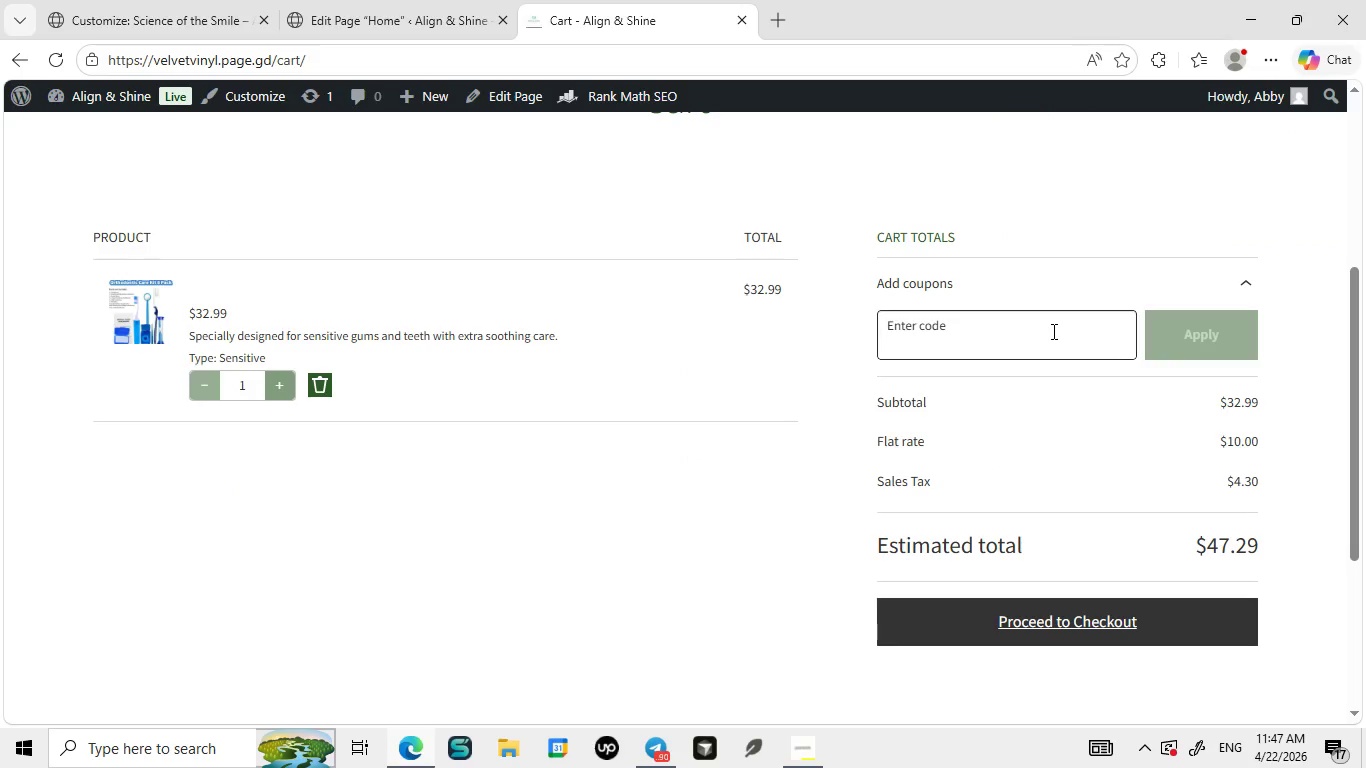 
type(FIRSTS)
 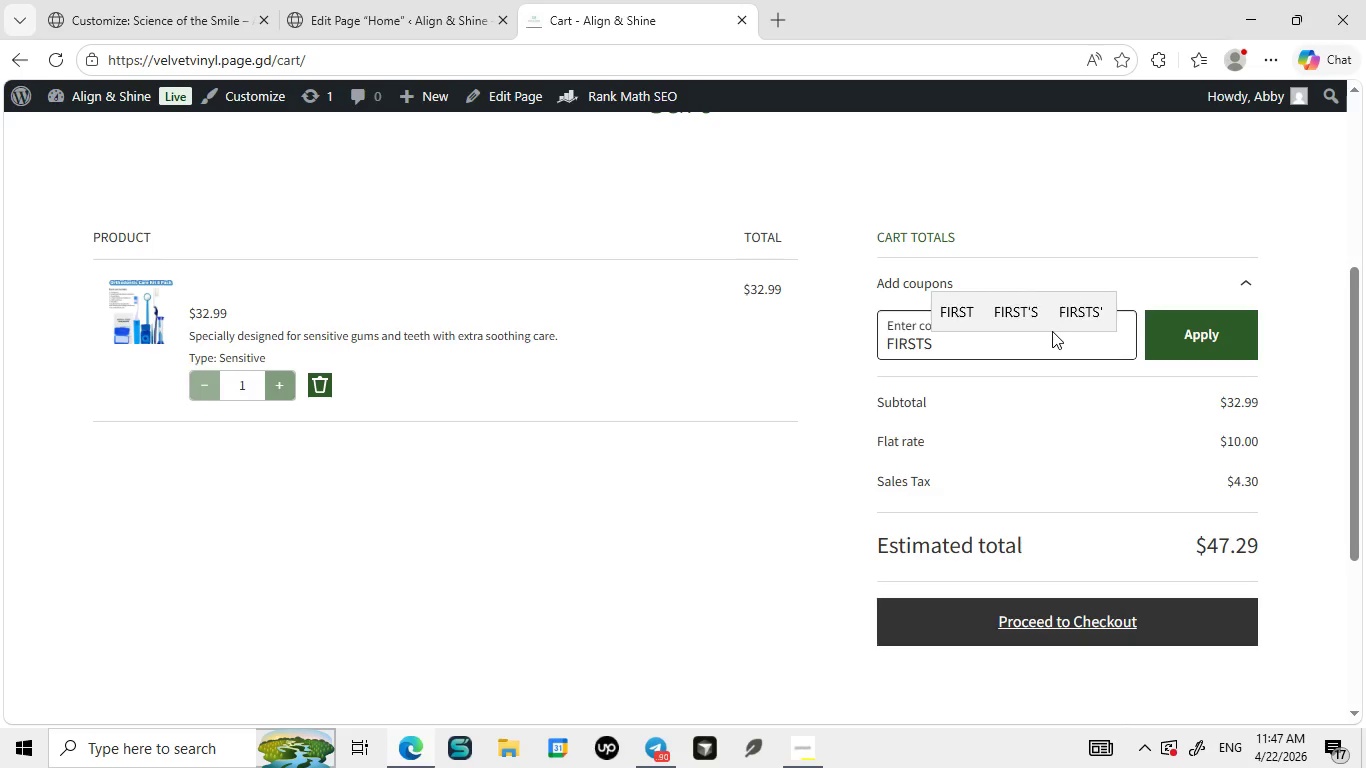 
wait(6.05)
 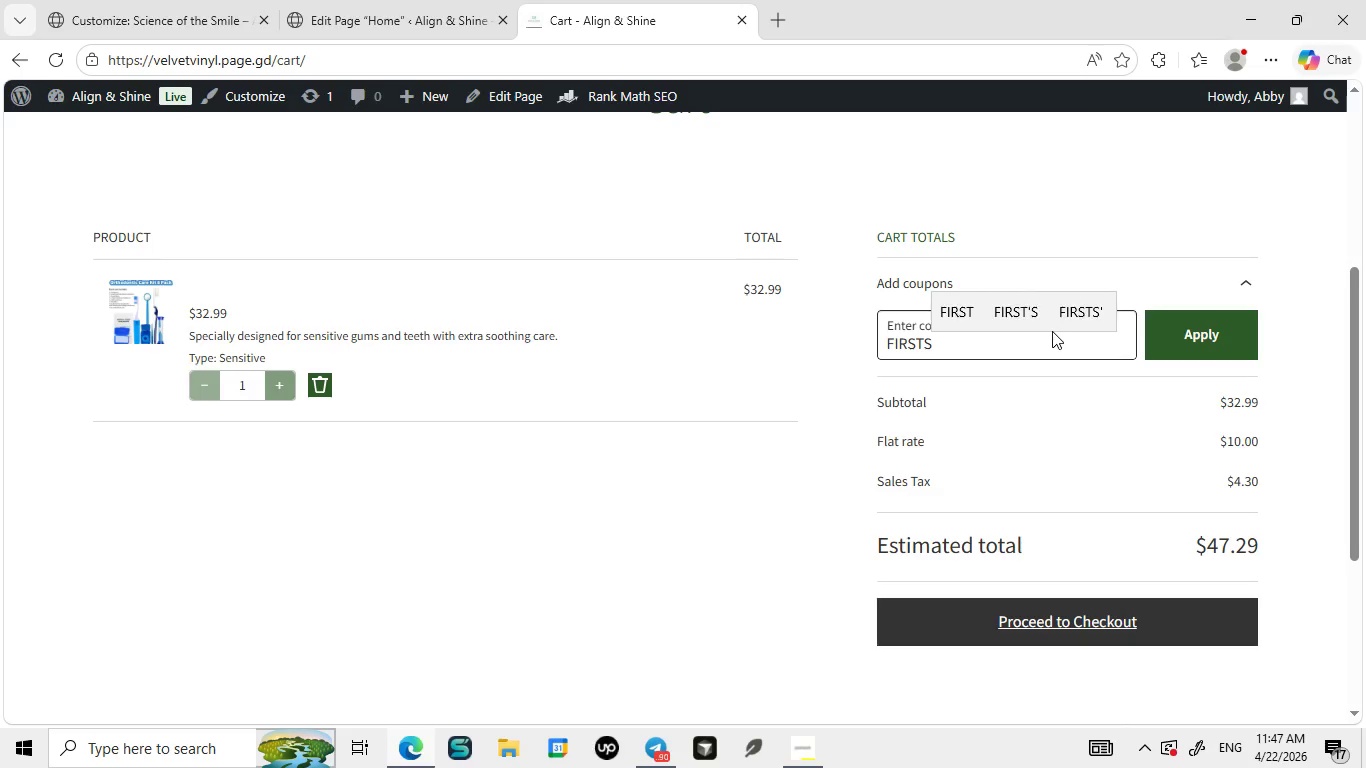 
type(MILE)
 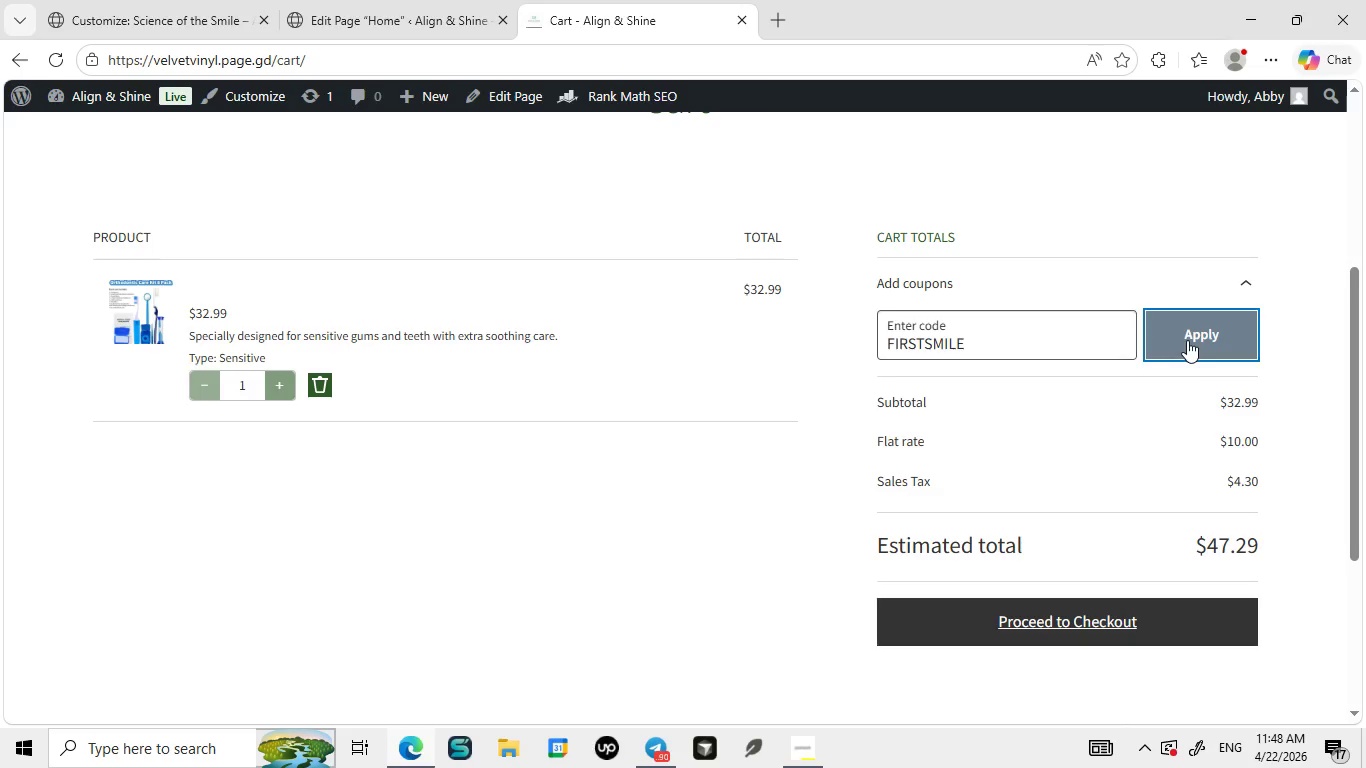 
left_click([1187, 340])
 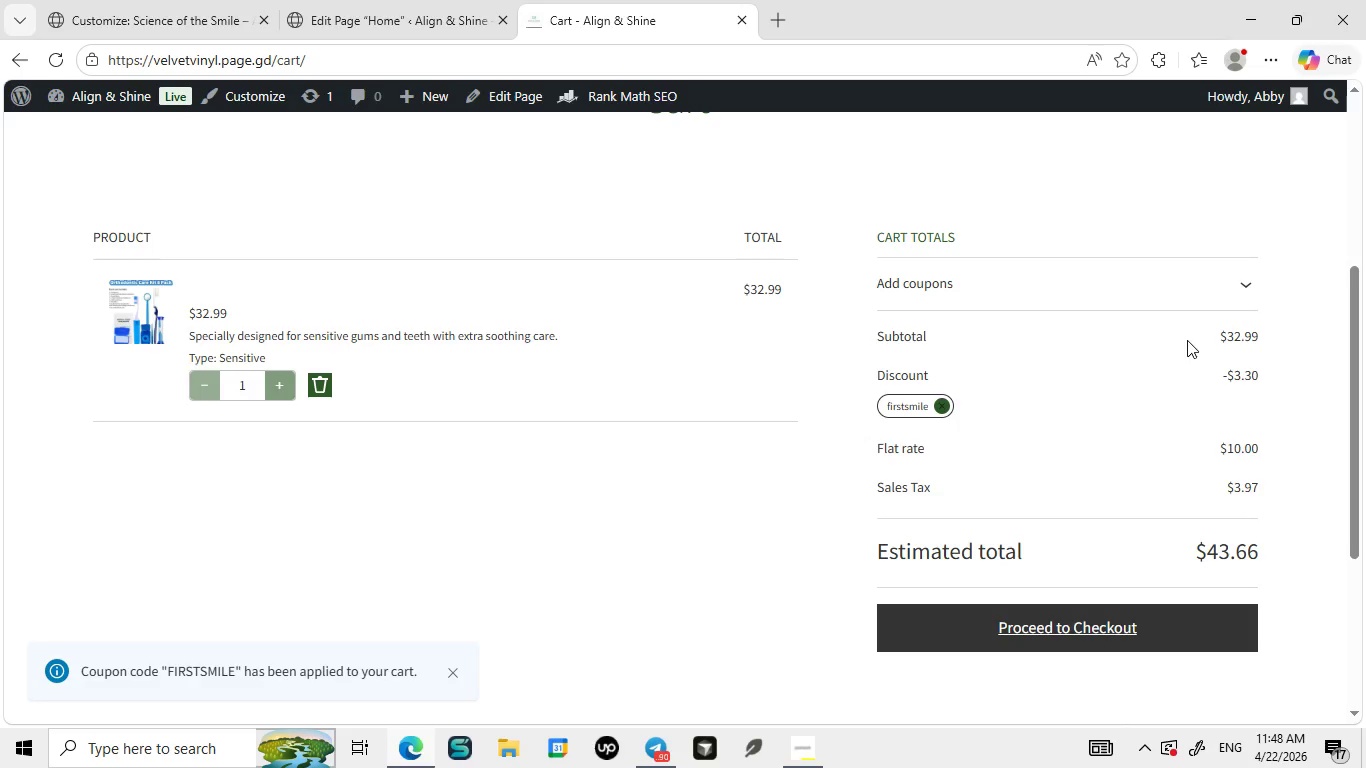 
wait(8.94)
 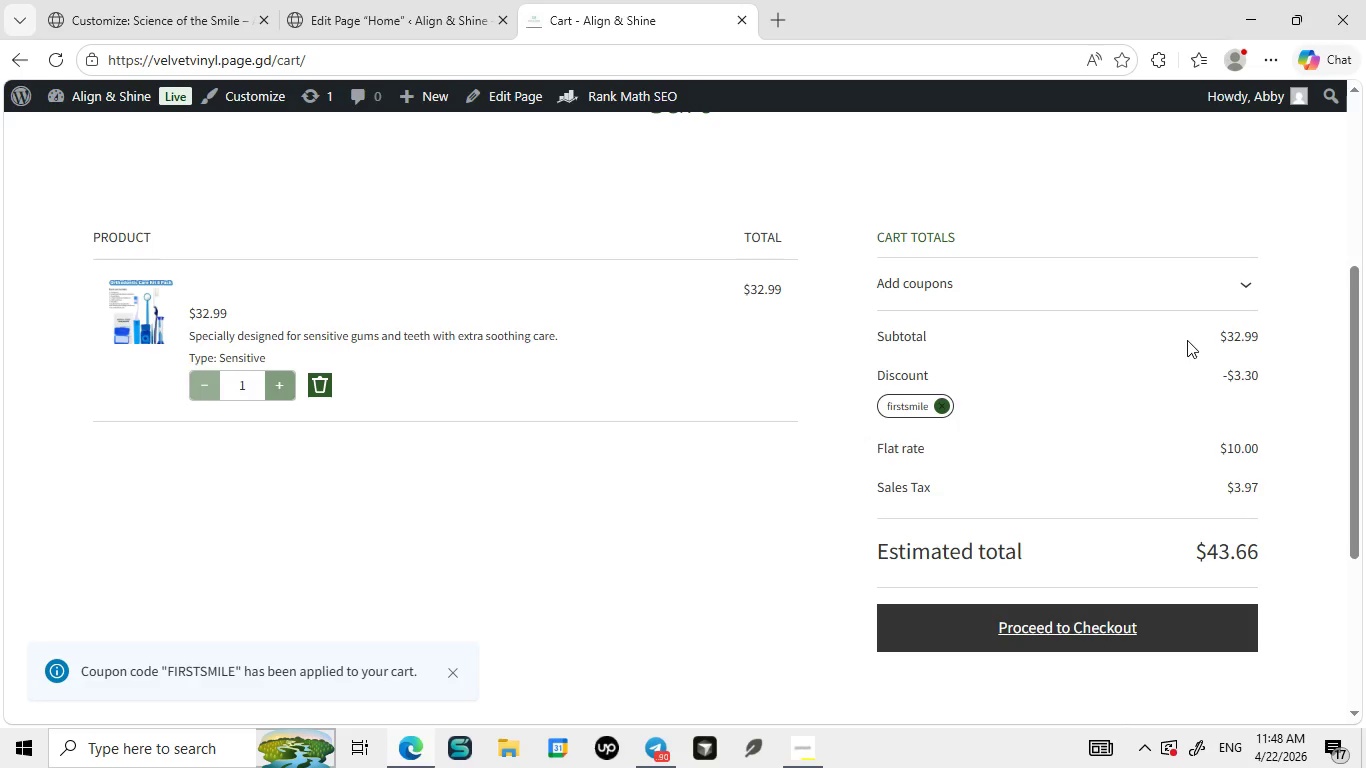 
left_click([1088, 623])
 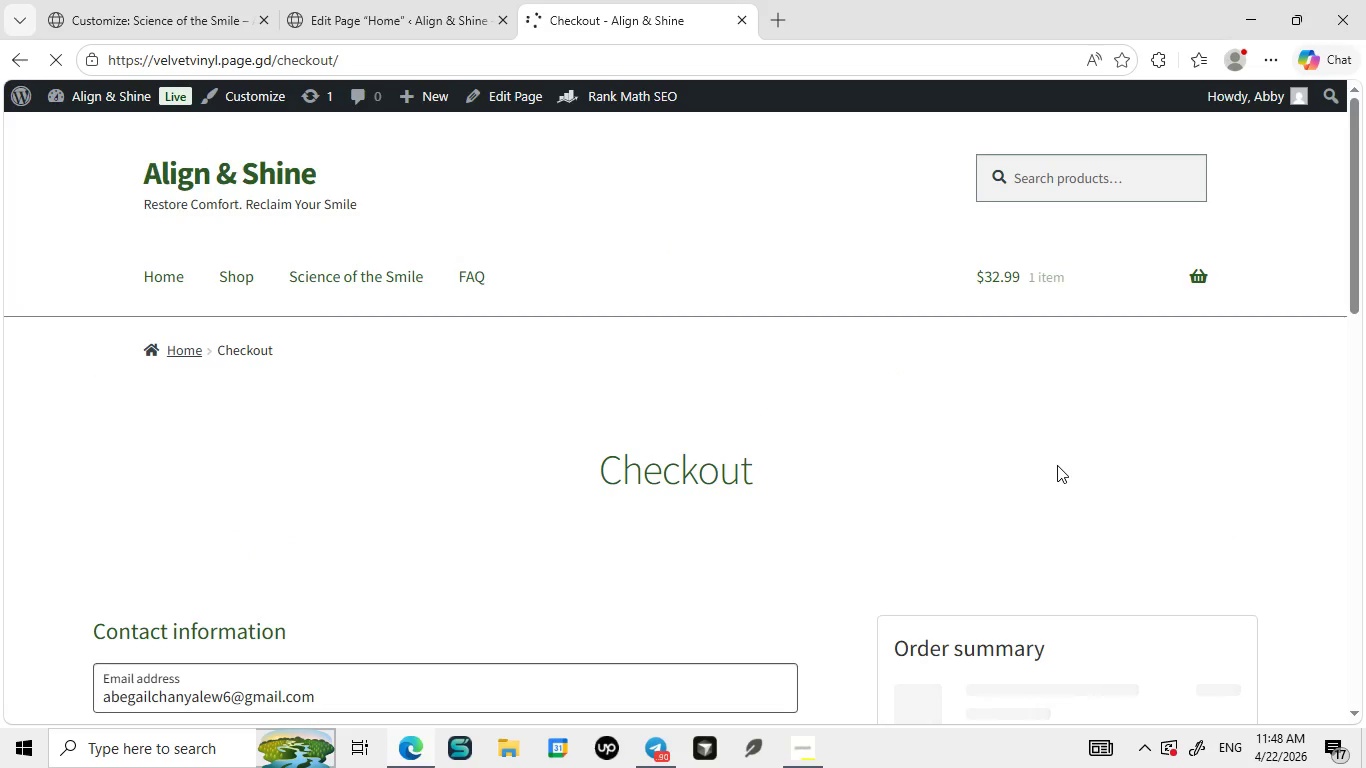 
wait(15.47)
 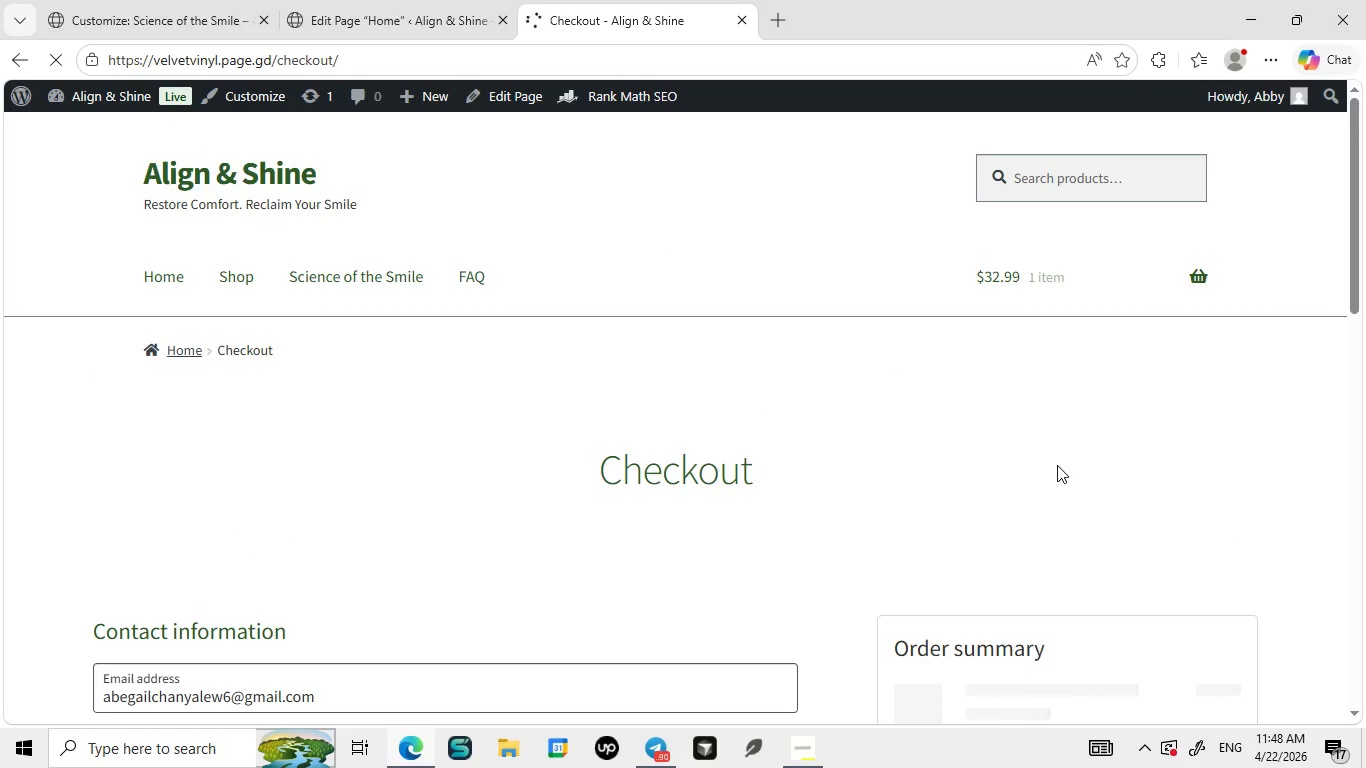 
left_click([688, 287])
 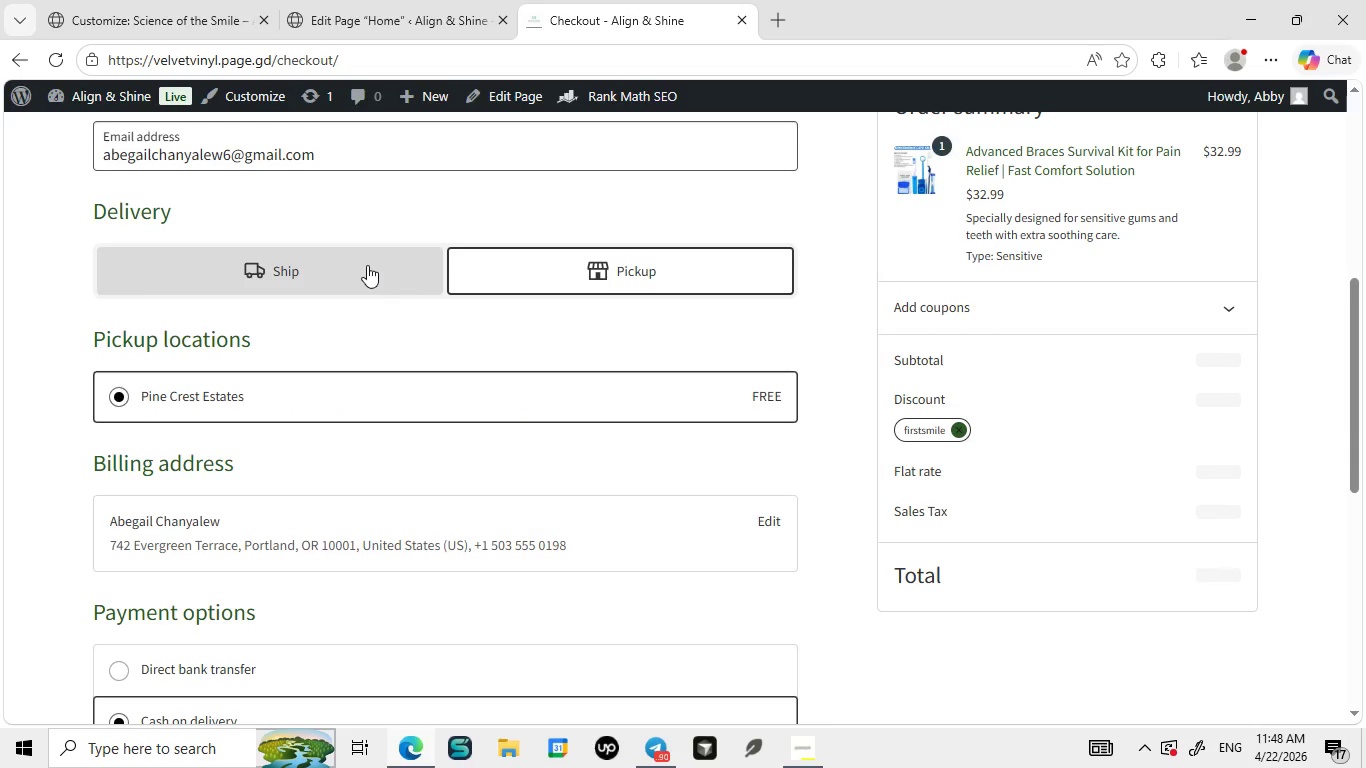 
left_click([367, 265])
 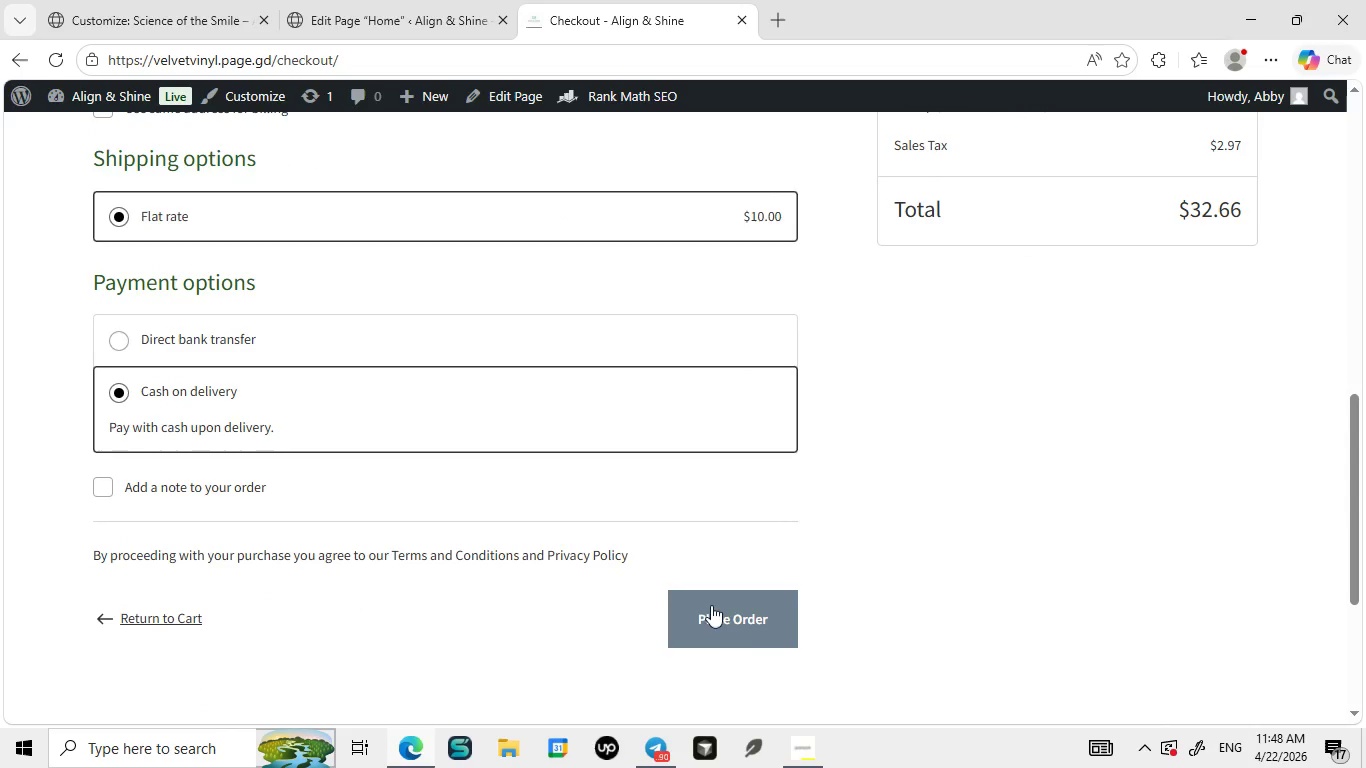 
left_click([750, 623])
 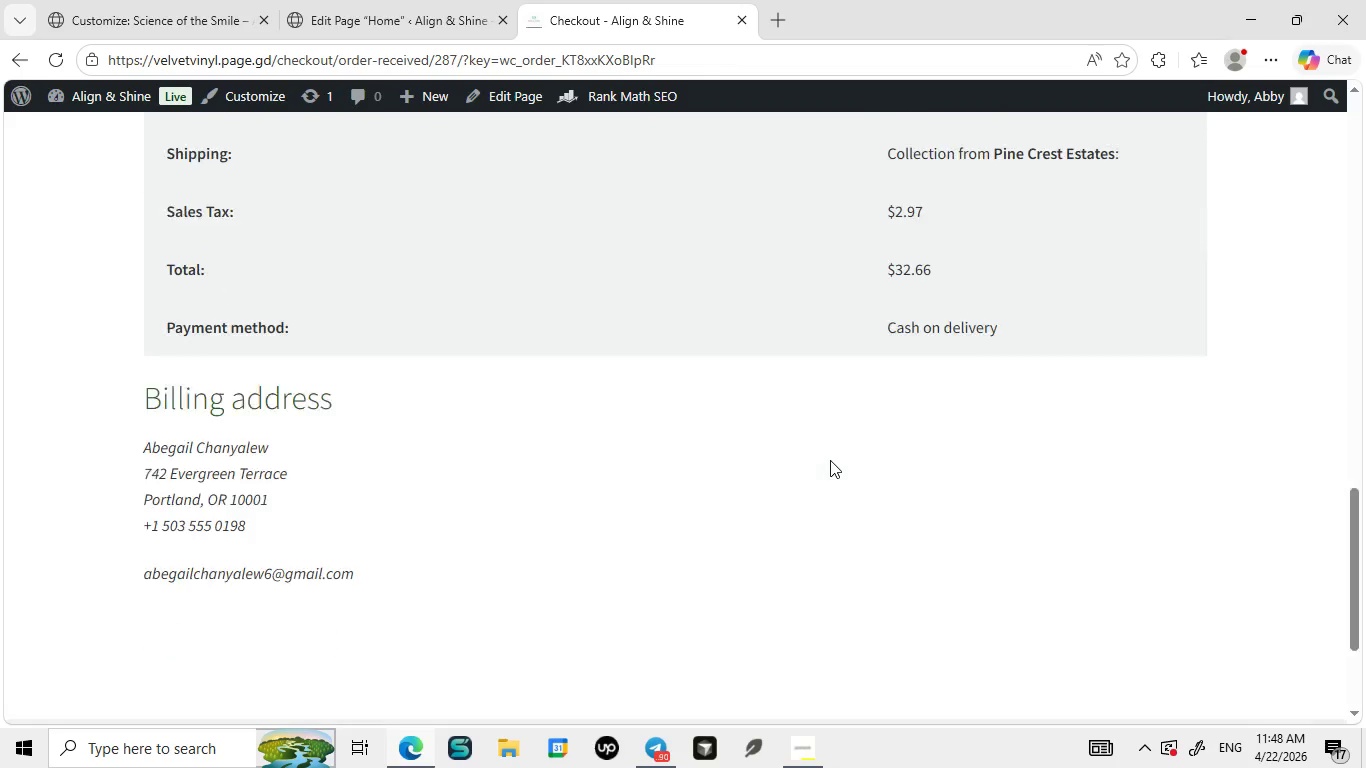 
wait(16.89)
 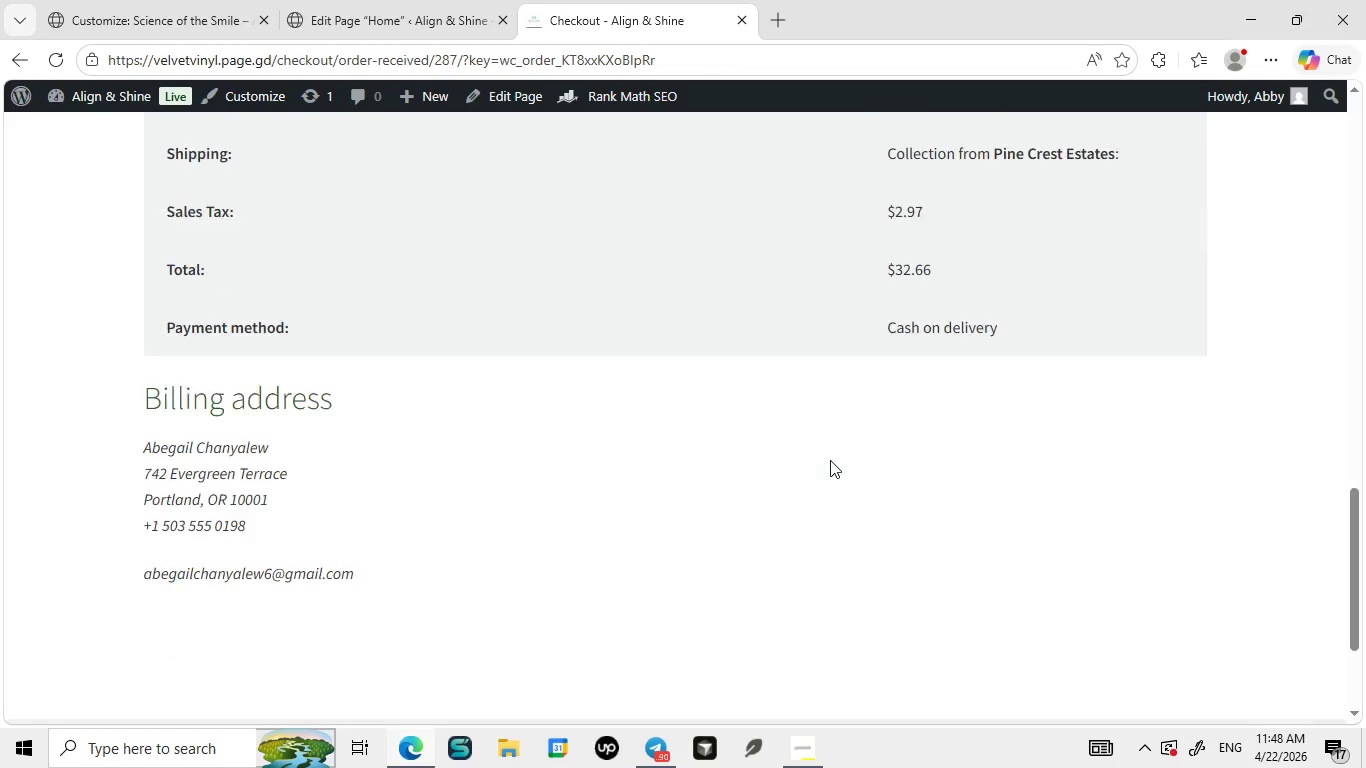 
left_click([364, 0])
 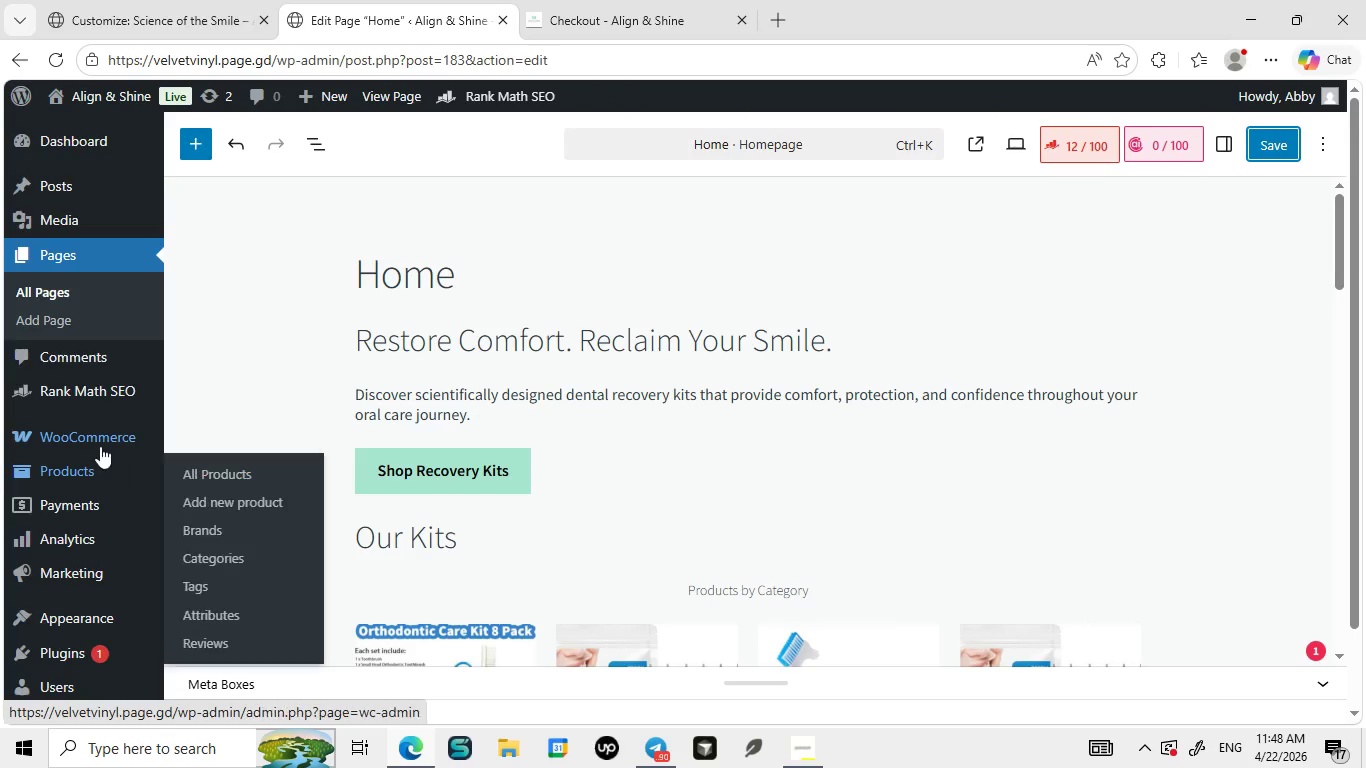 
mouse_move([99, 437])
 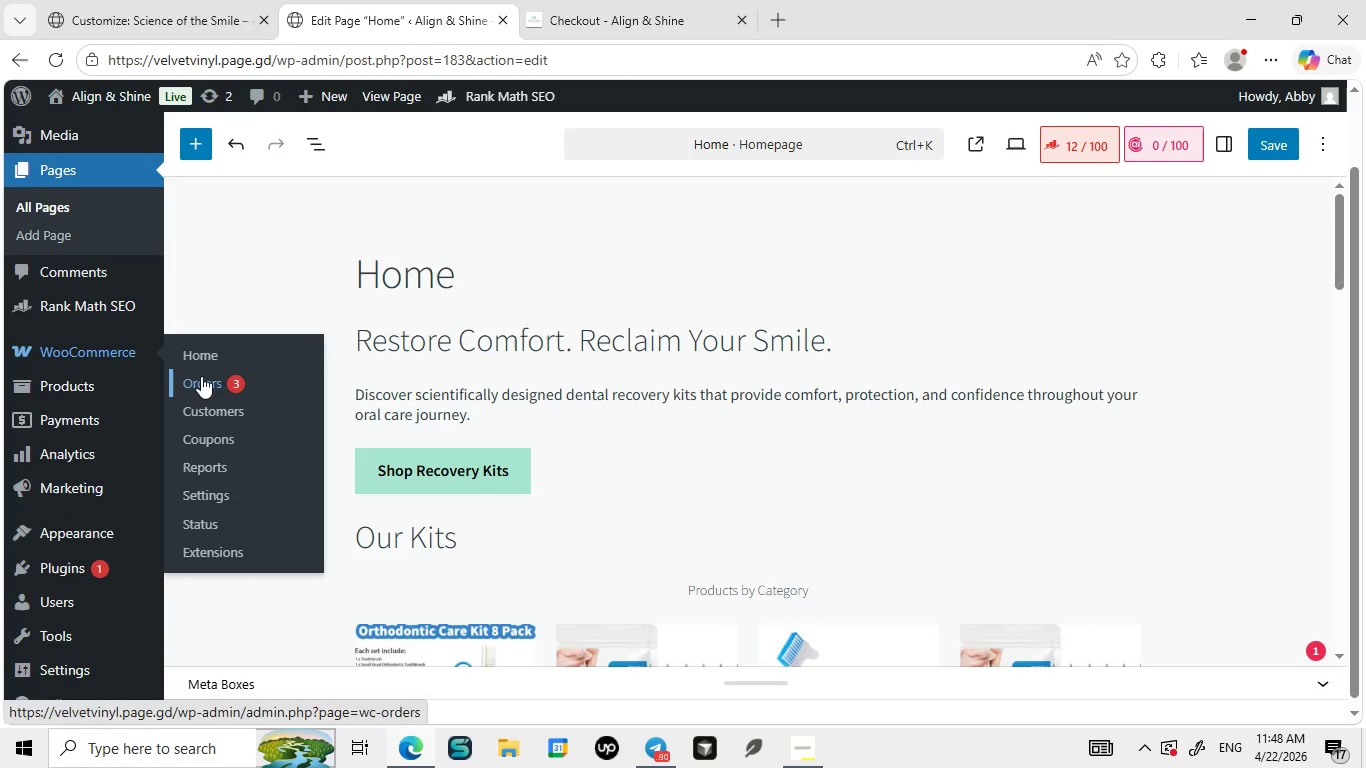 